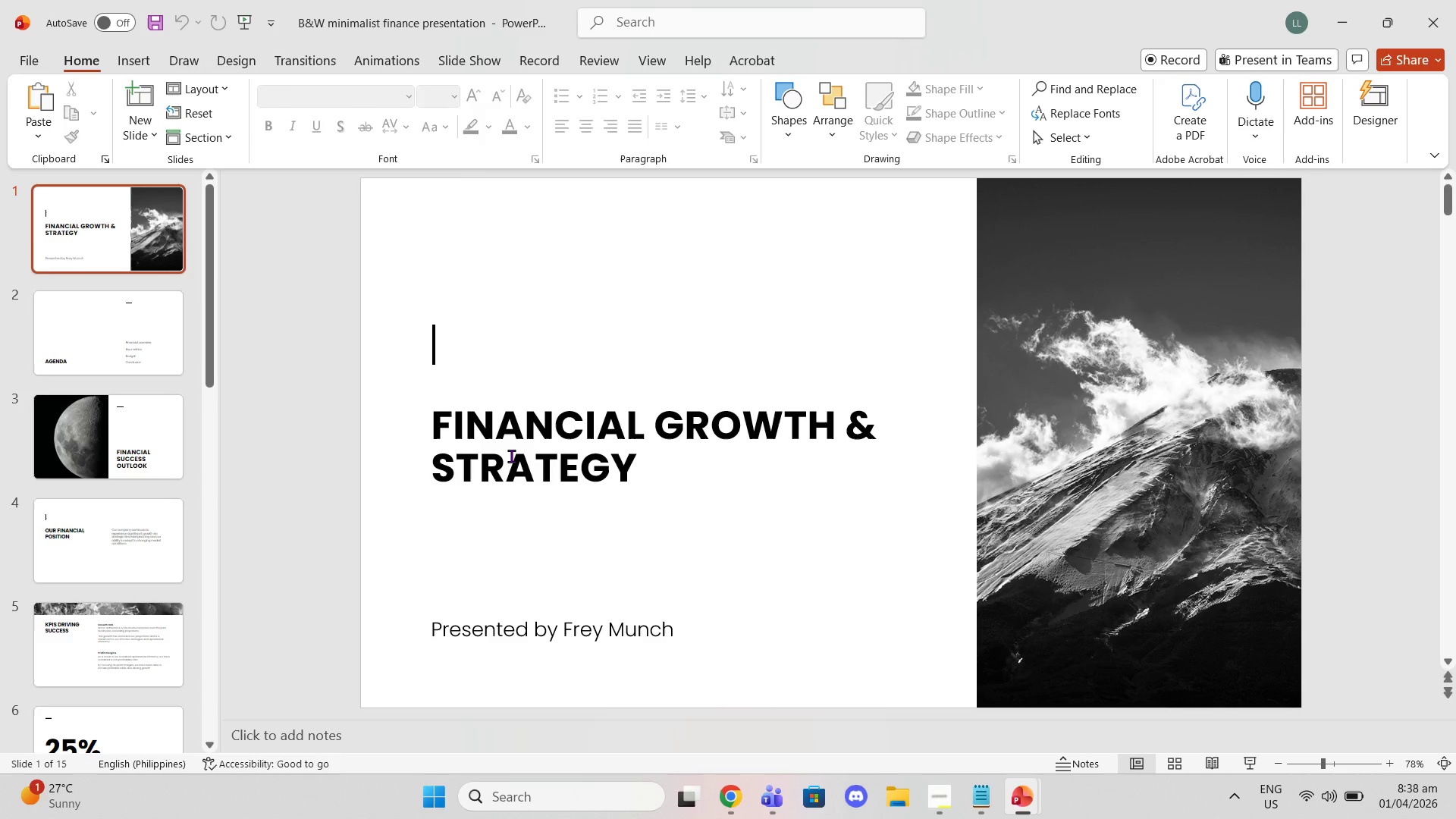 
left_click_drag(start_coordinate=[511, 452], to_coordinate=[515, 452])
 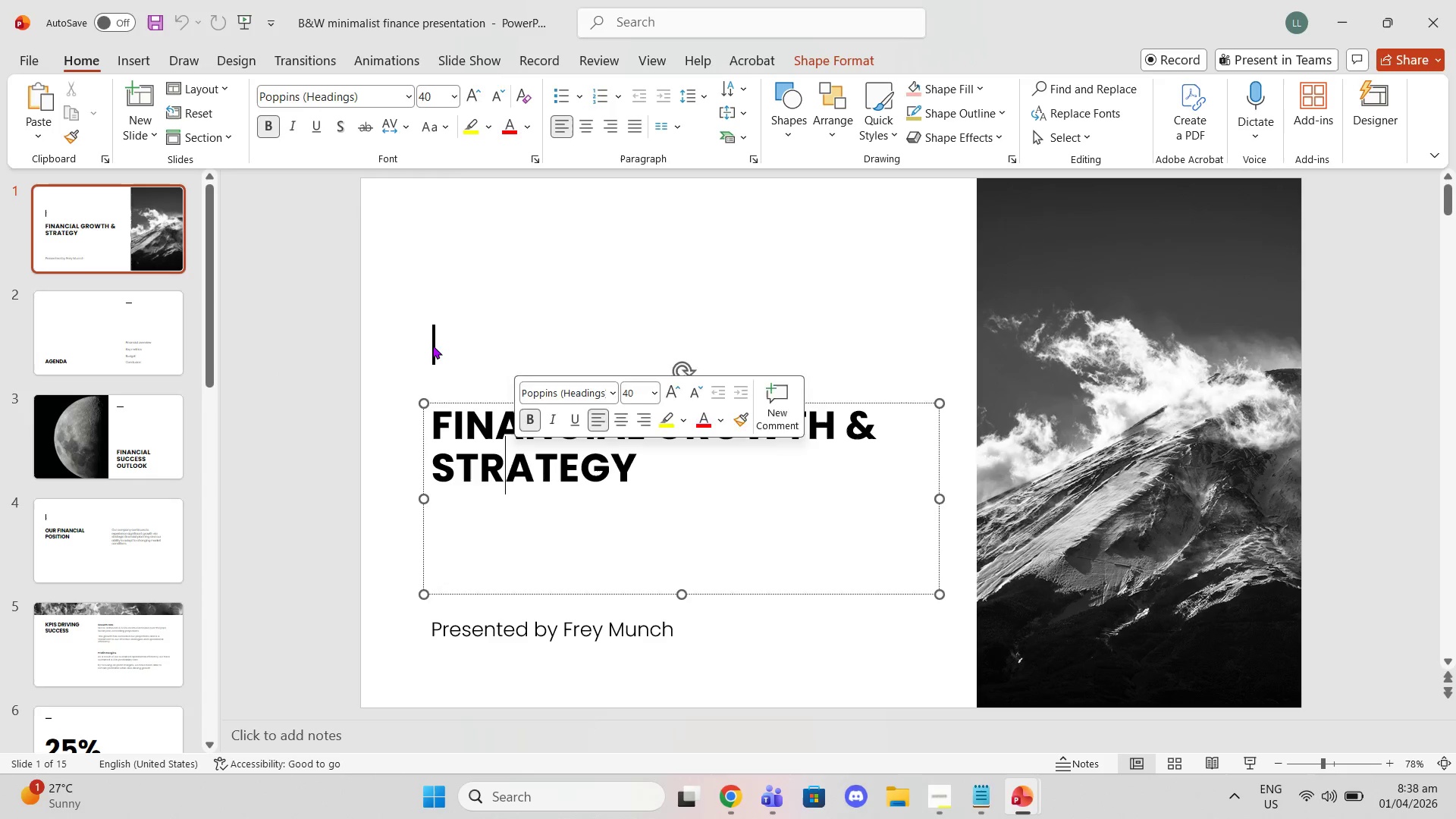 
double_click([434, 345])
 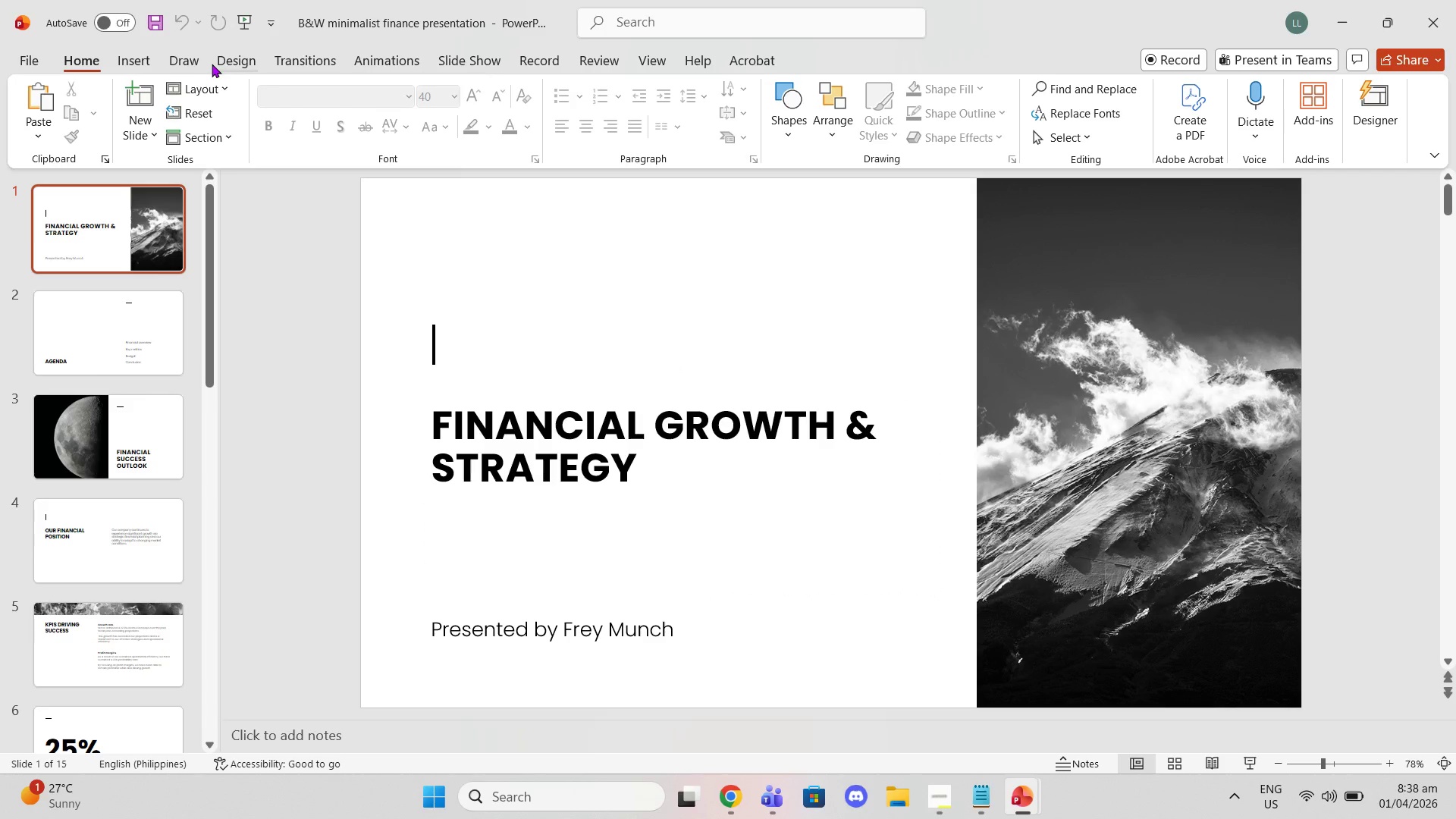 
left_click_drag(start_coordinate=[222, 59], to_coordinate=[228, 61])
 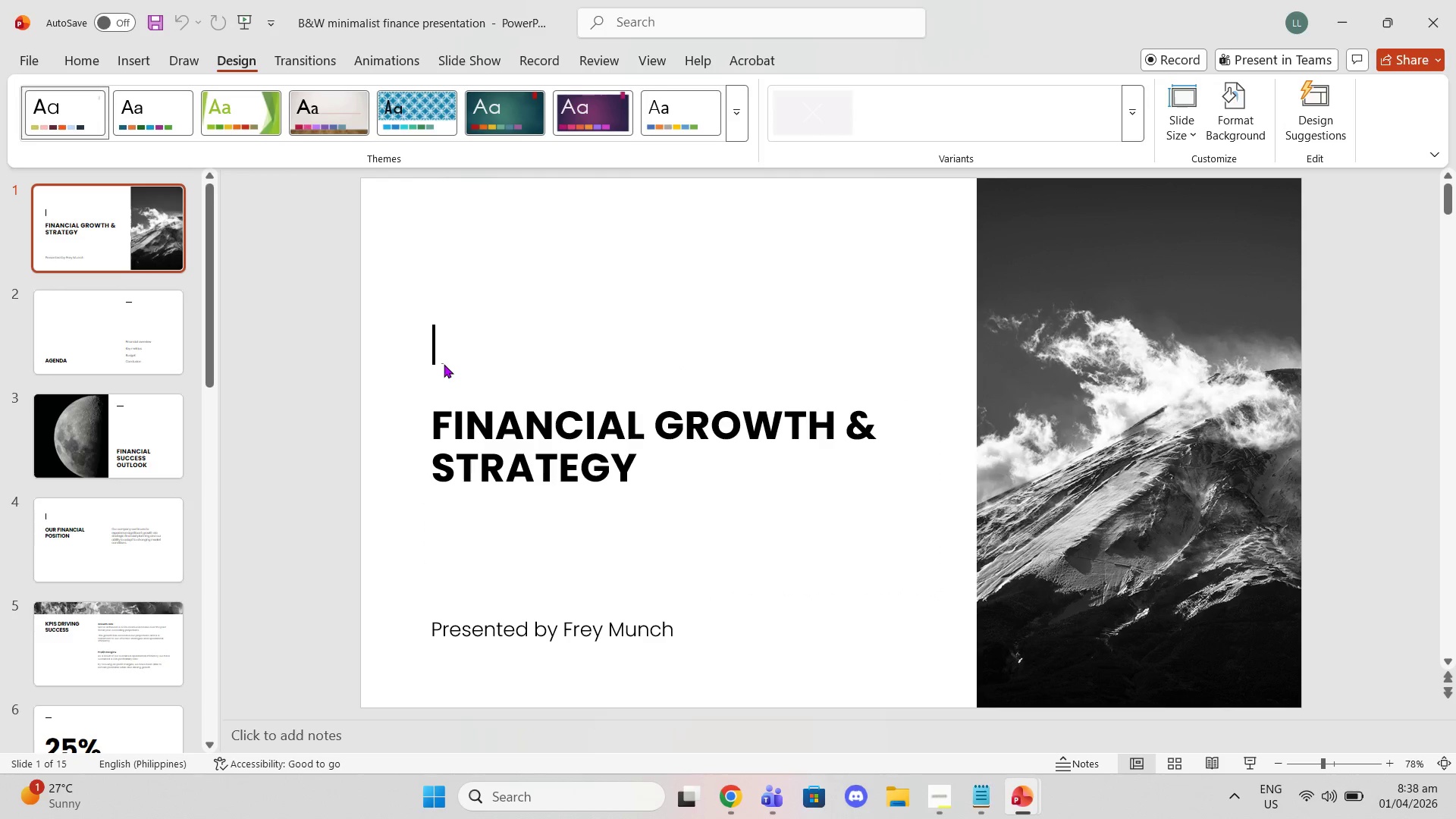 
double_click([434, 348])
 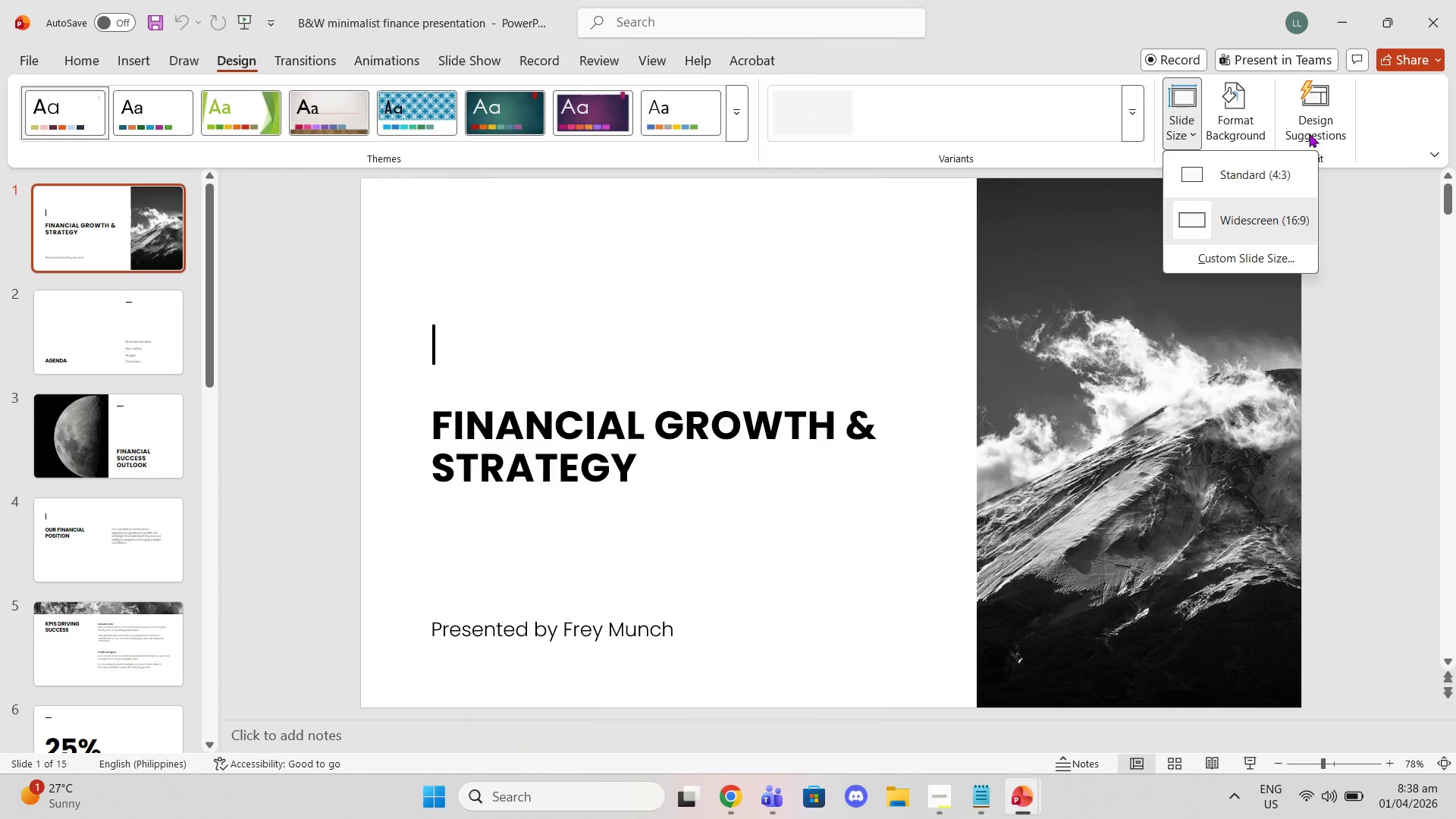 
left_click([1326, 104])
 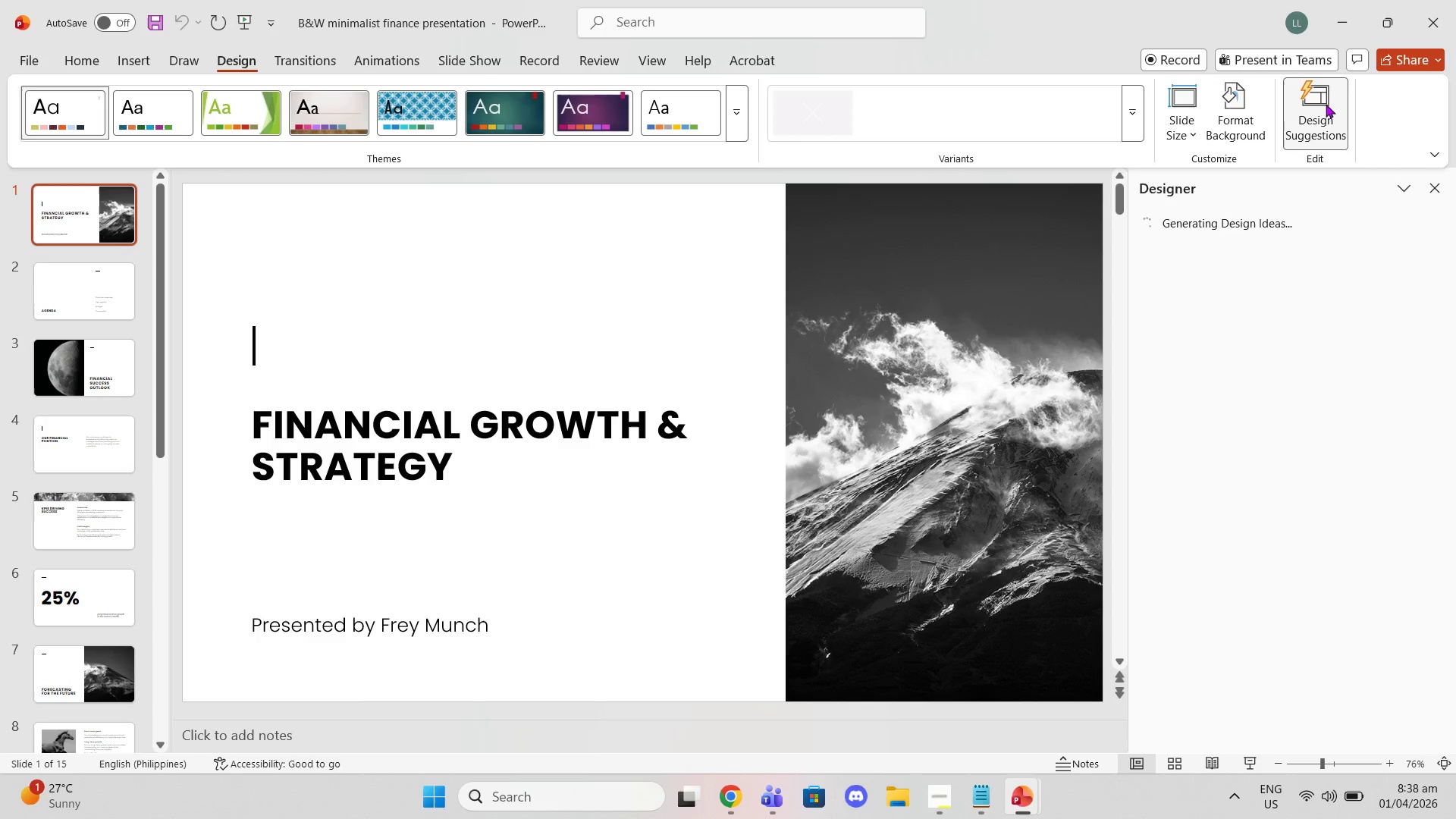 
mouse_move([1269, 124])
 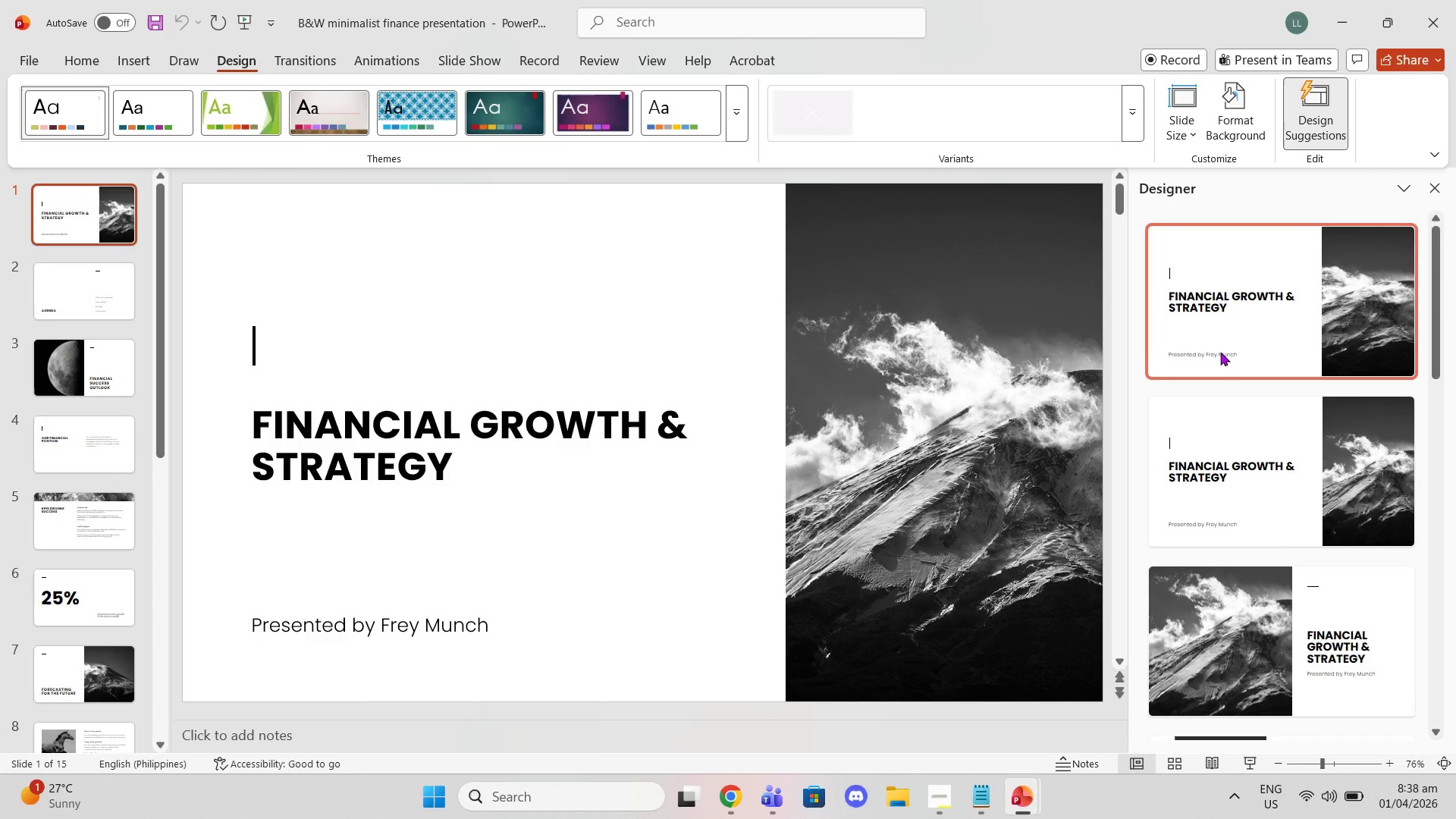 
scroll: coordinate [1233, 397], scroll_direction: down, amount: 5.0
 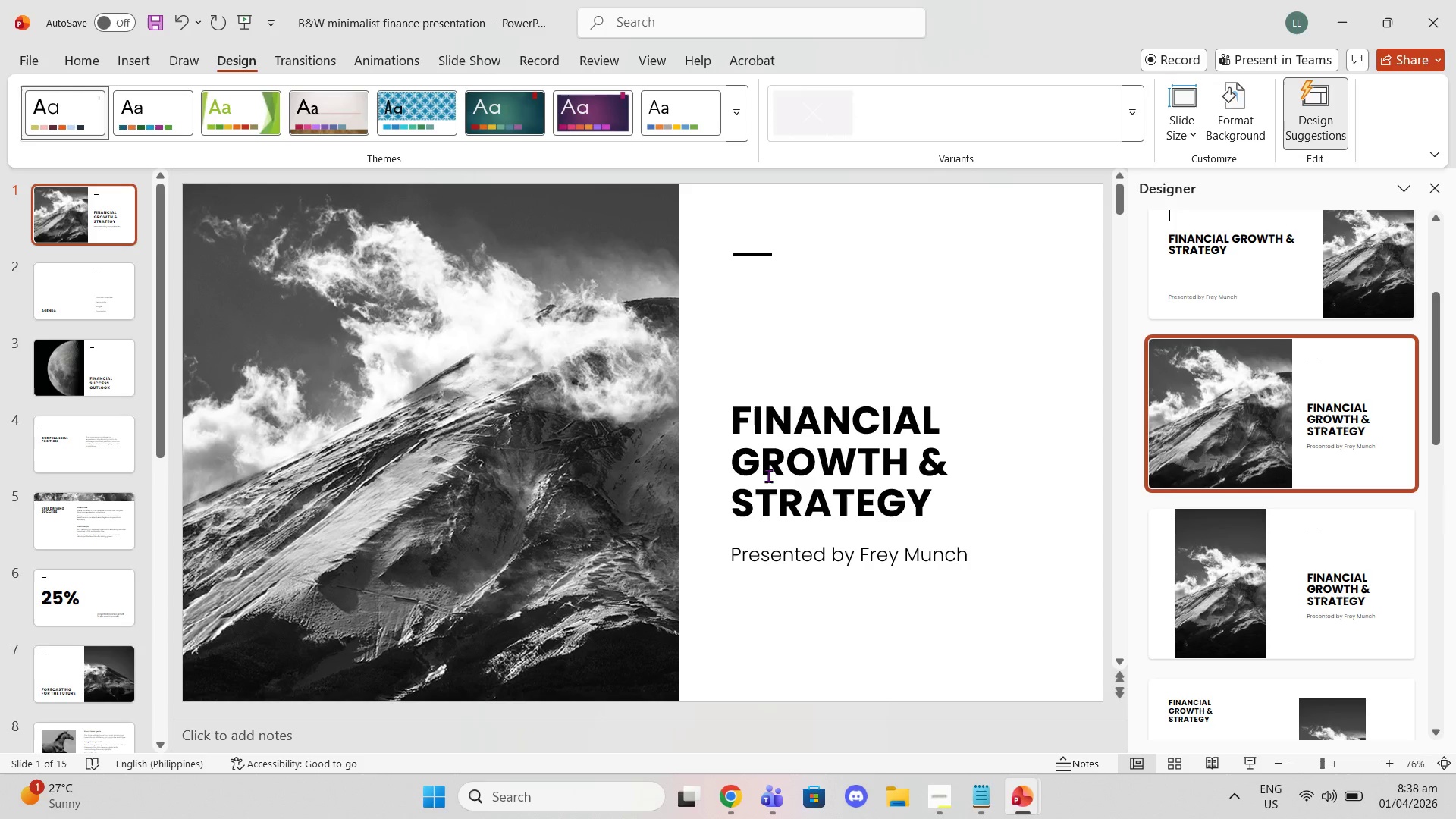 
double_click([828, 430])
 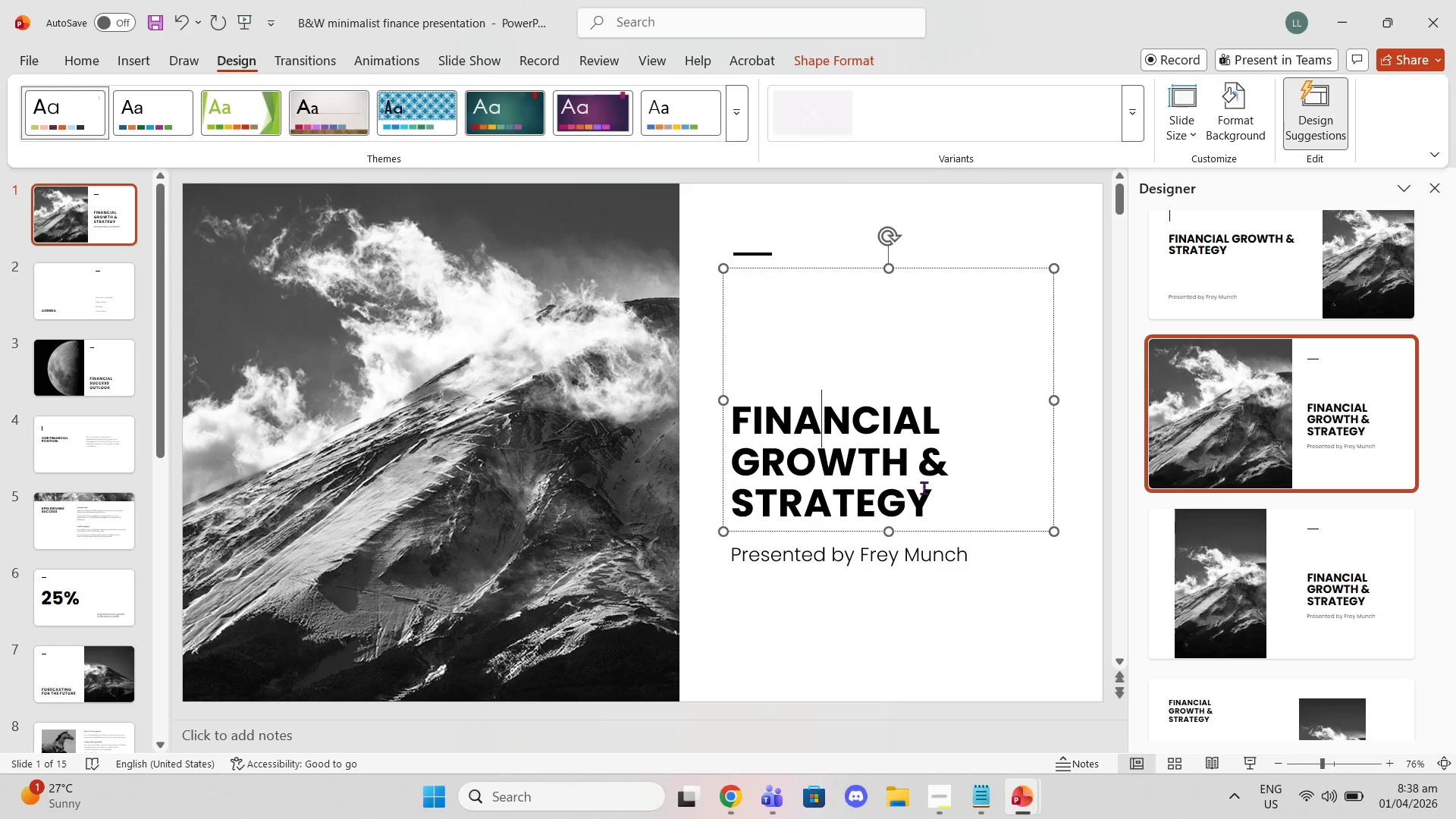 
left_click_drag(start_coordinate=[926, 501], to_coordinate=[726, 366])
 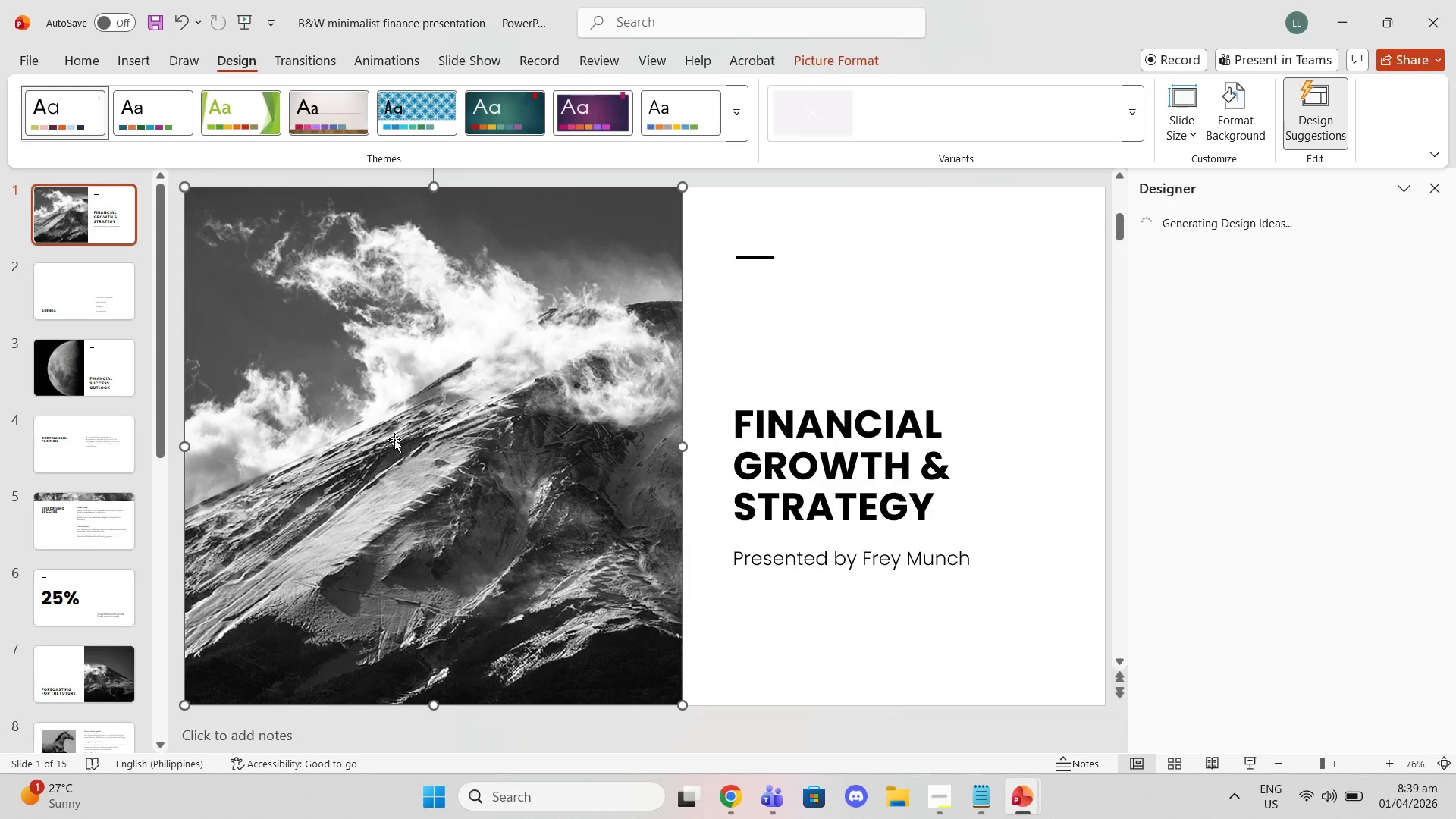 
key(Delete)
 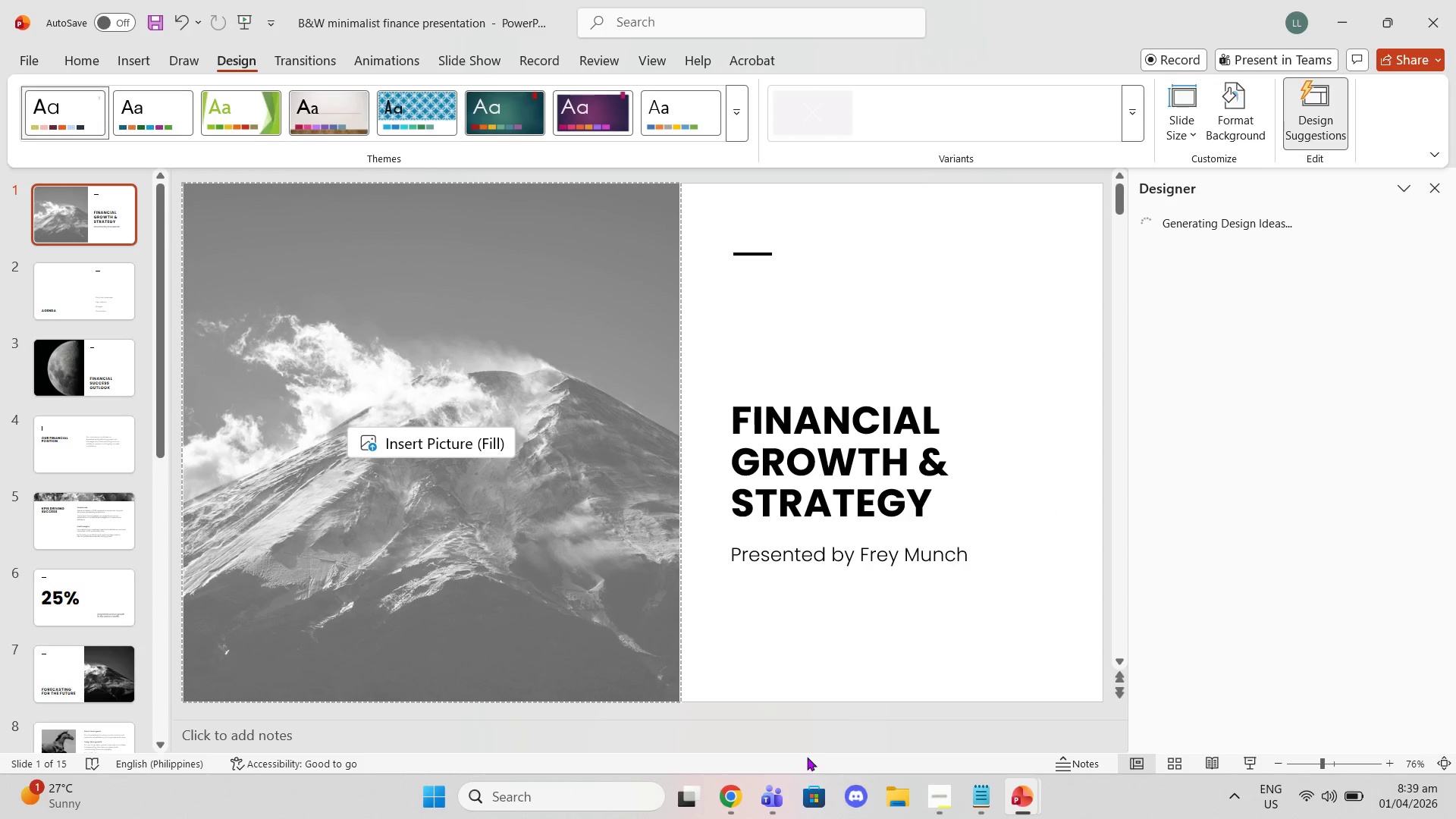 
left_click([724, 791])
 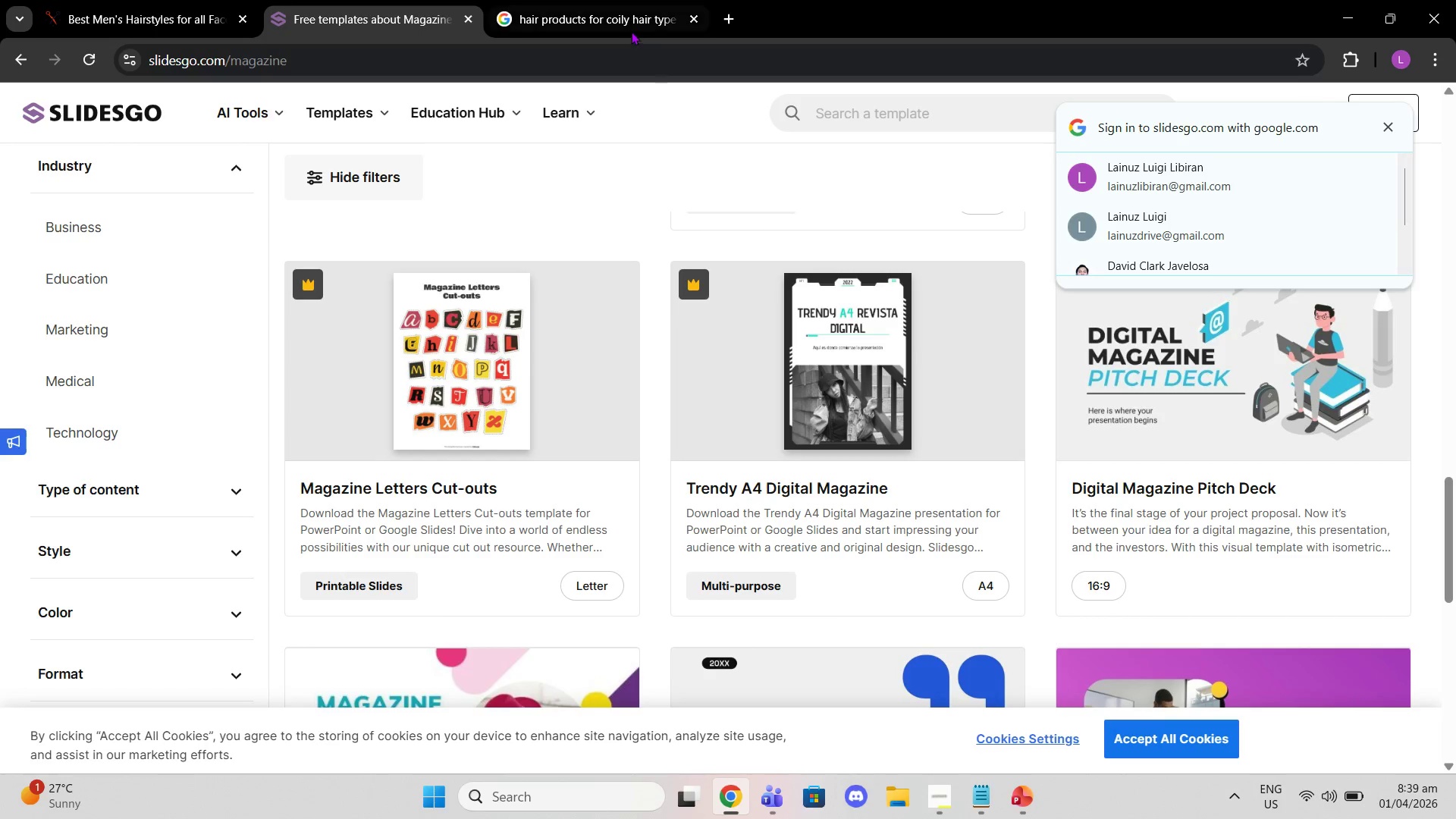 
left_click([629, 20])
 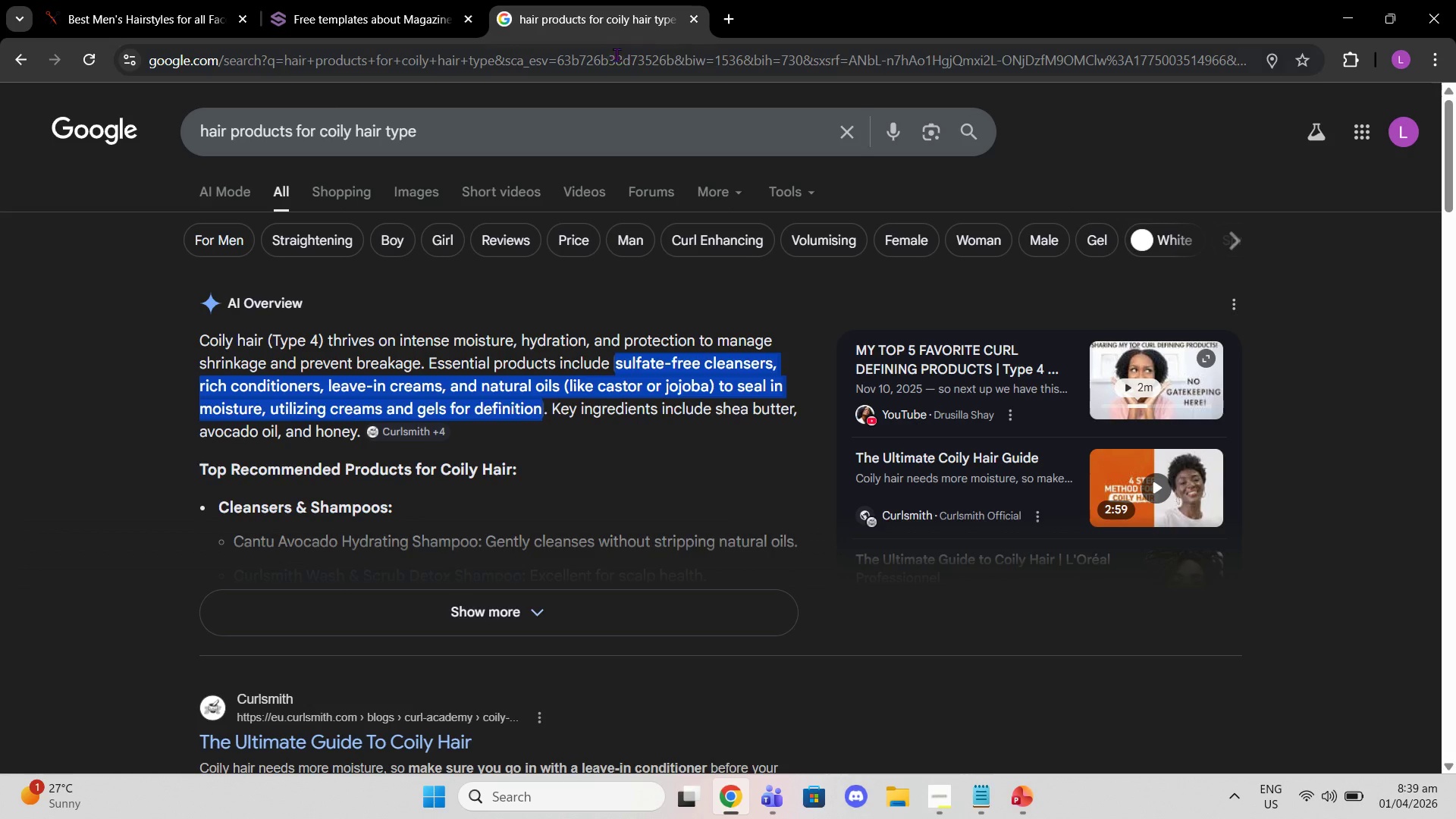 
left_click_drag(start_coordinate=[621, 59], to_coordinate=[614, 58])
 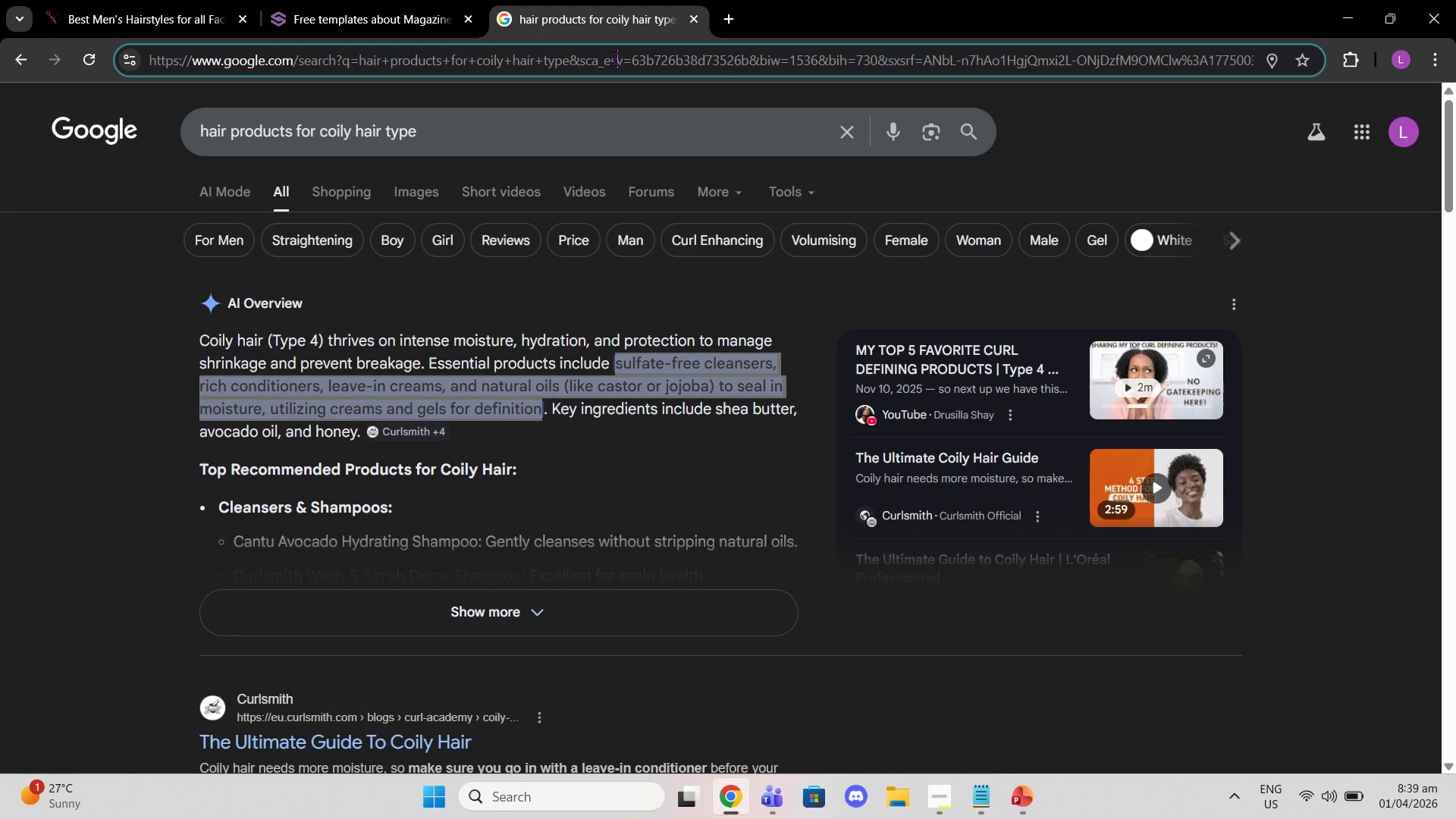 
double_click([614, 58])
 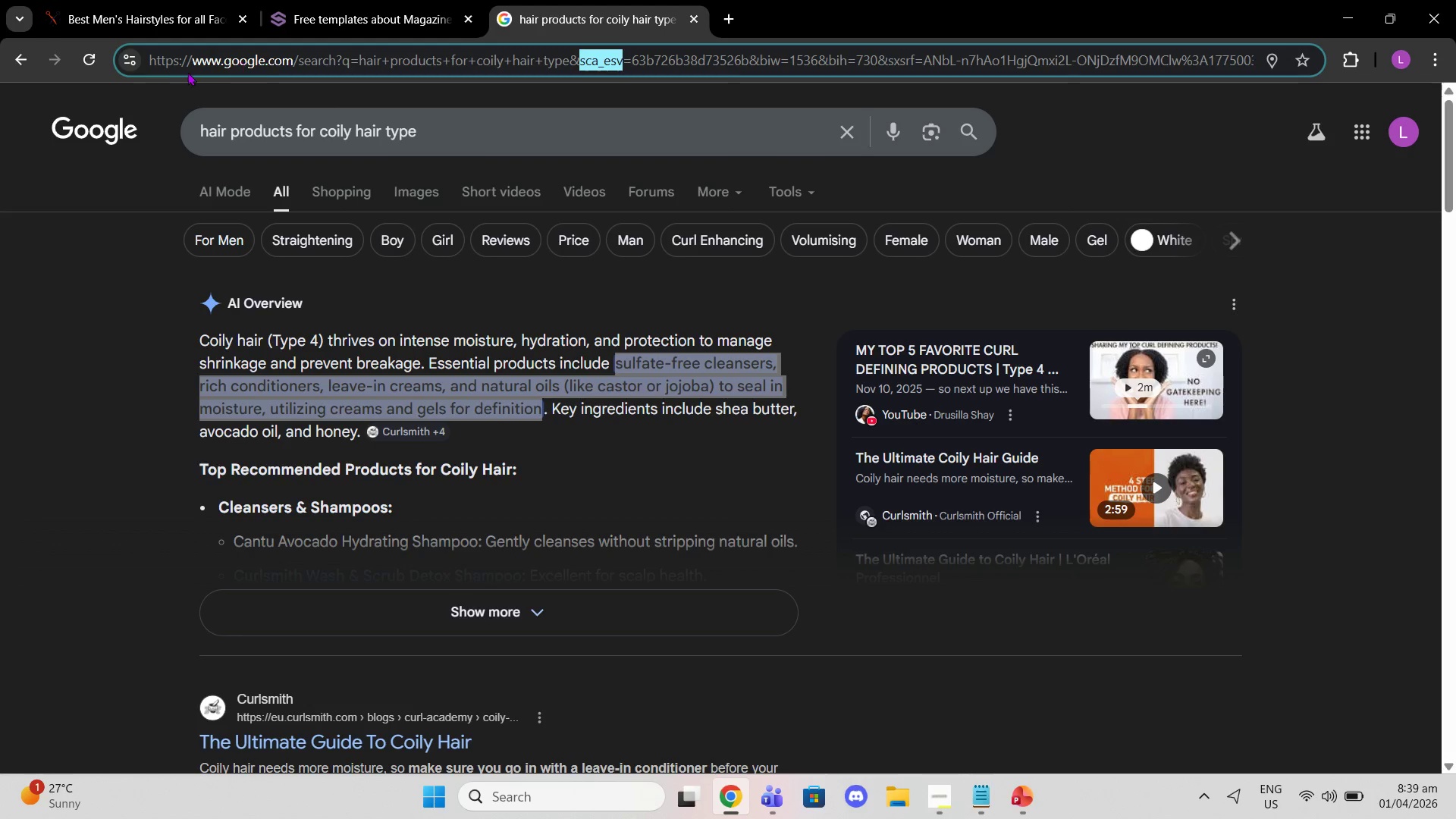 
left_click([161, 0])
 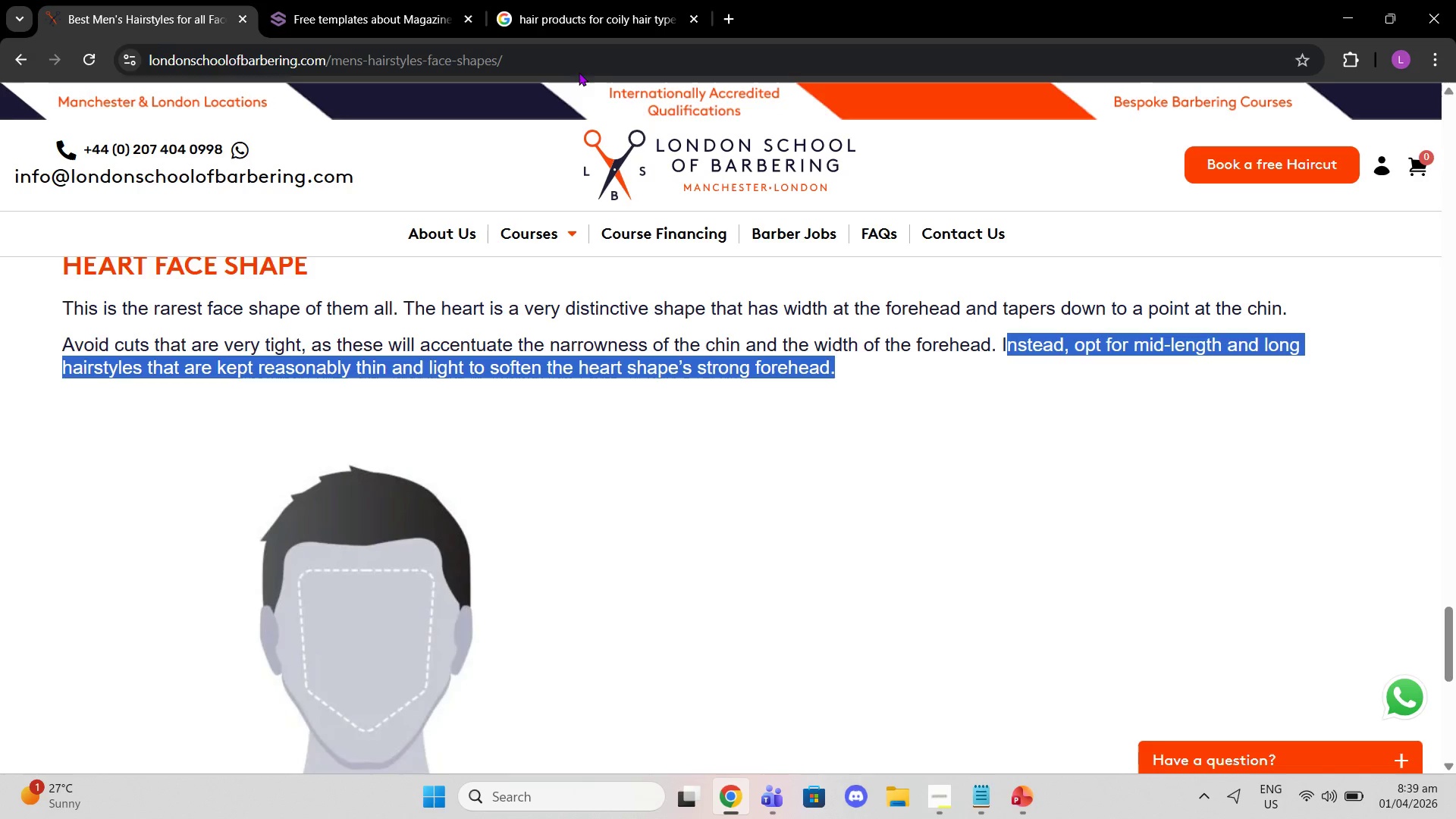 
left_click_drag(start_coordinate=[564, 60], to_coordinate=[0, 44])
 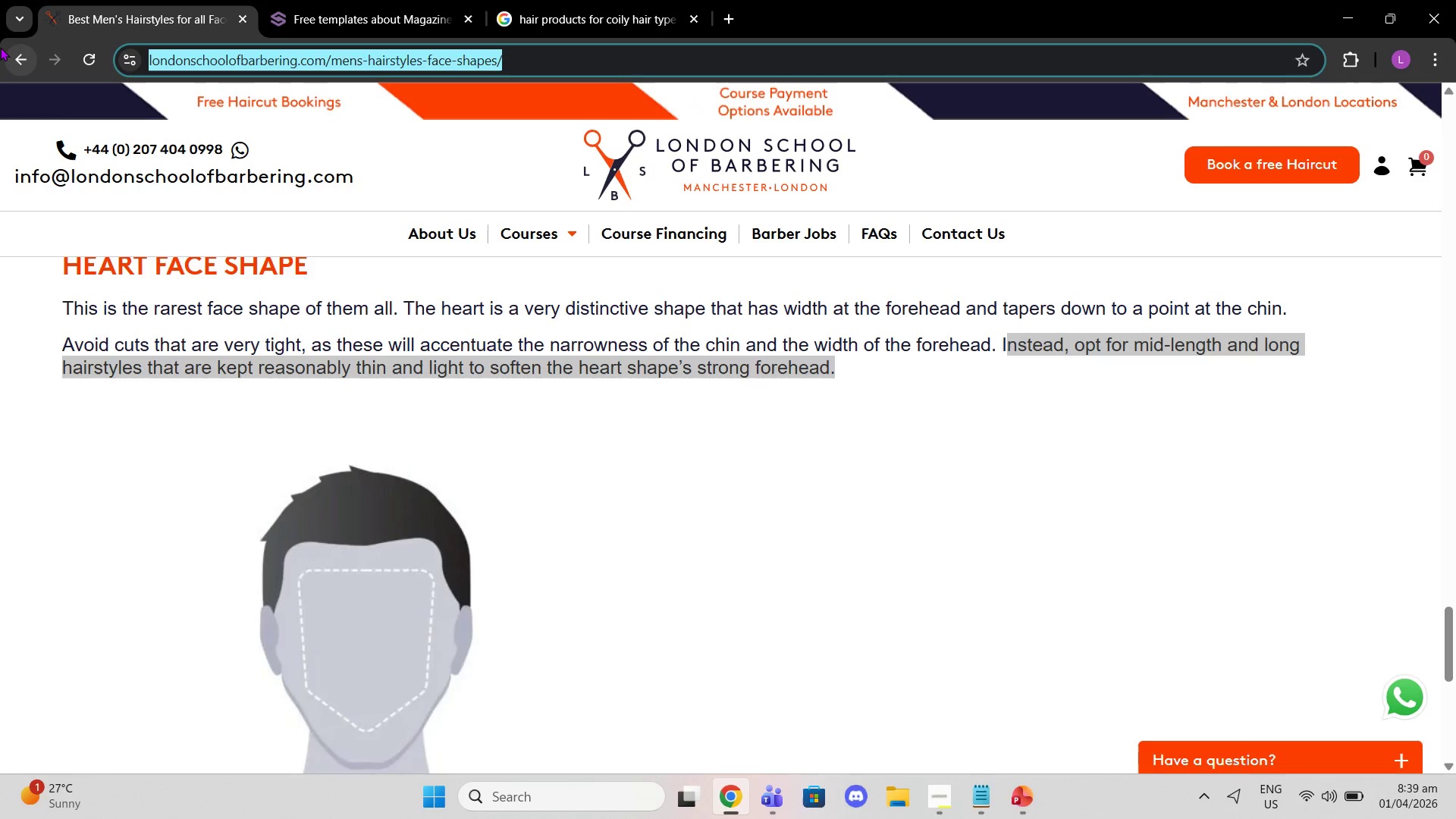 
type(mens hair)
 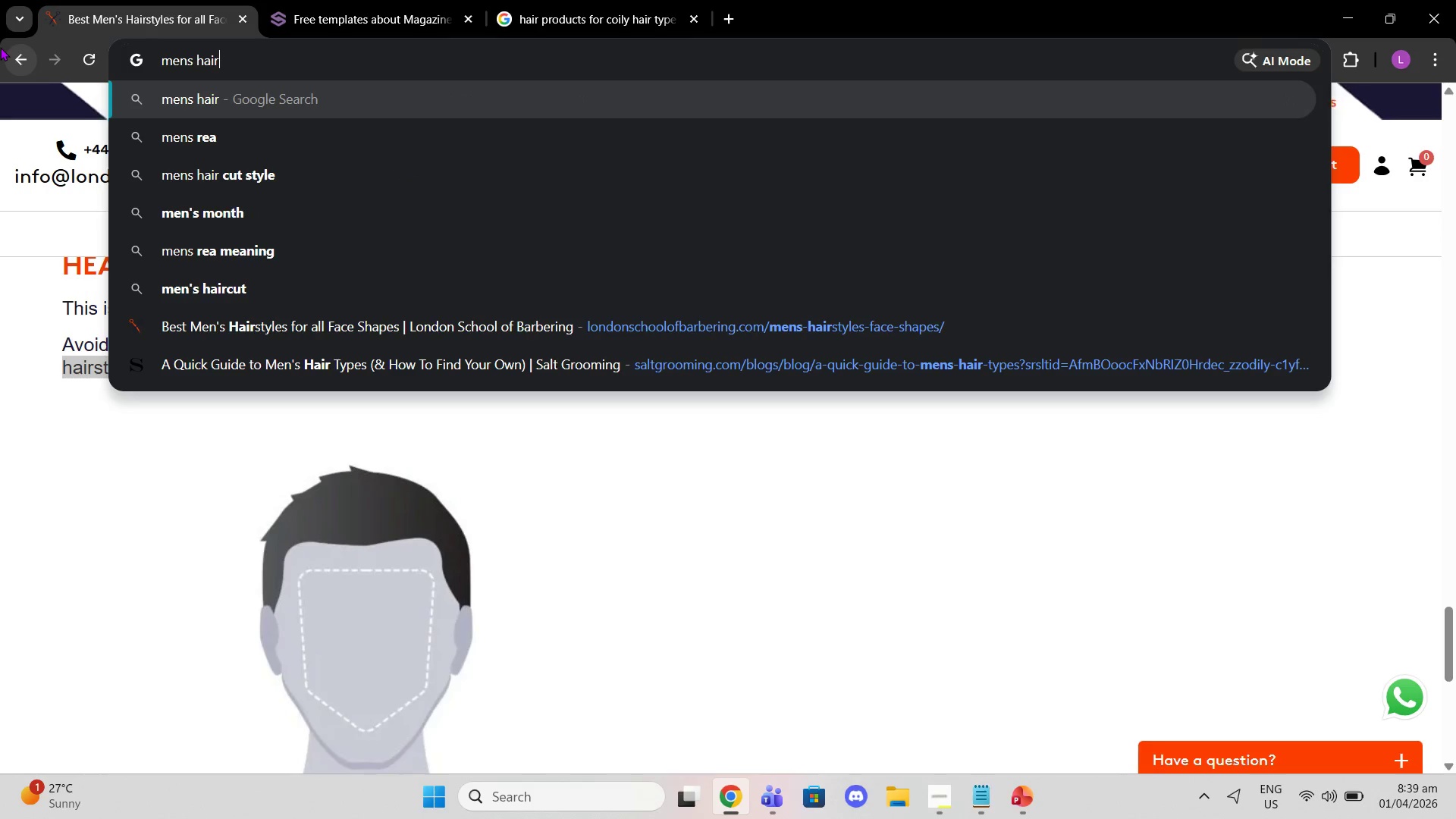 
key(Enter)
 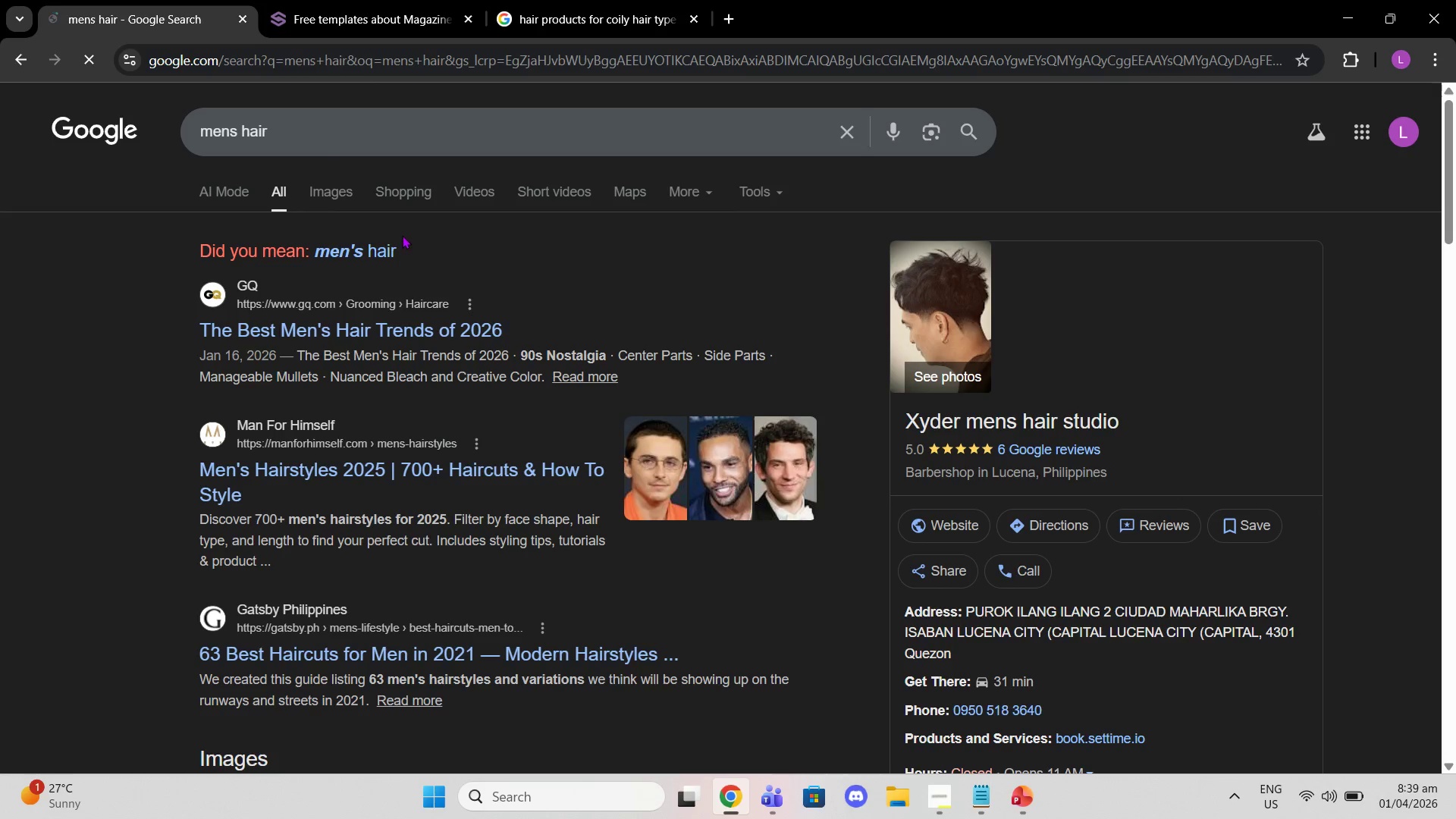 
left_click([331, 191])
 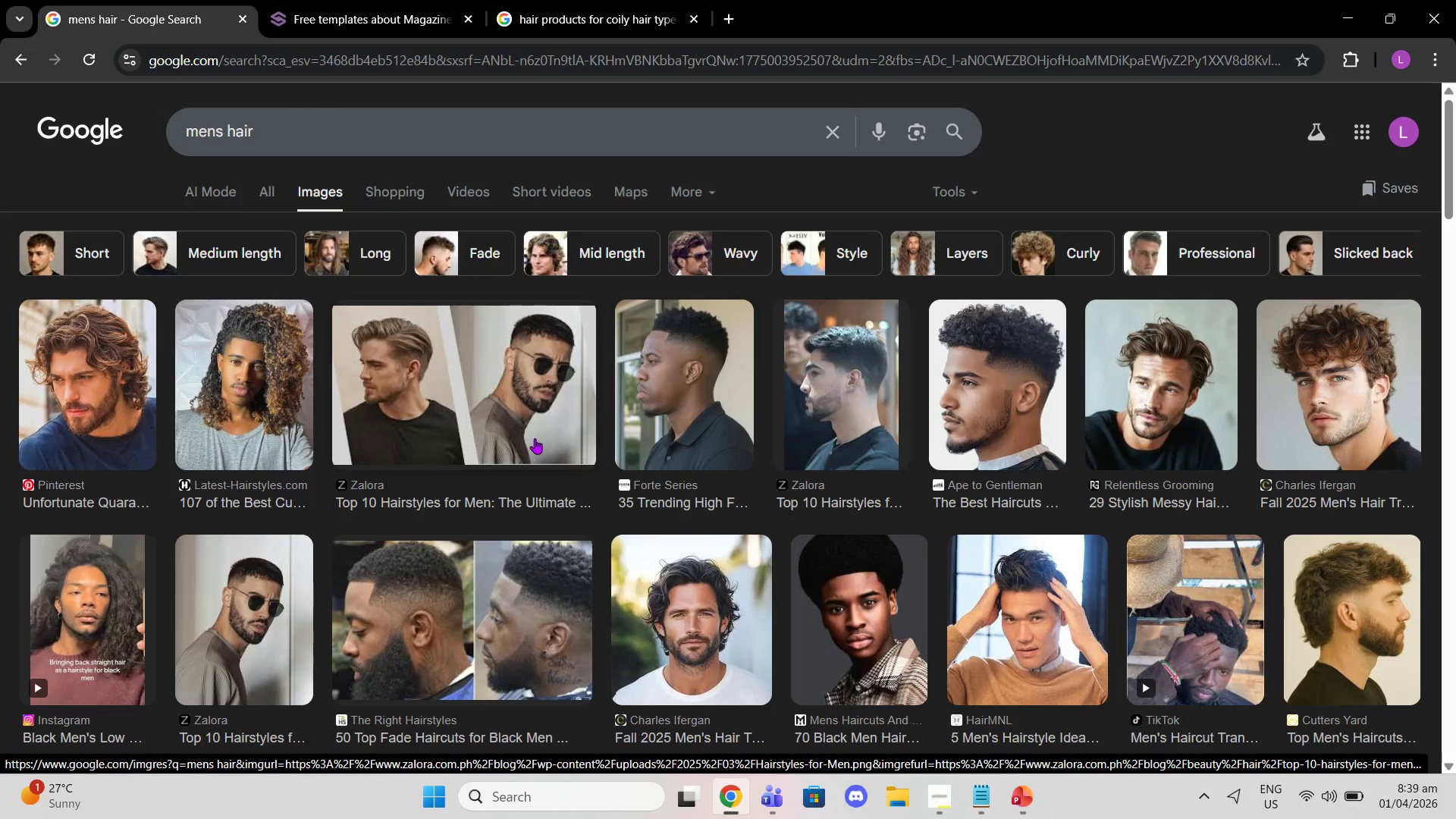 
wait(5.52)
 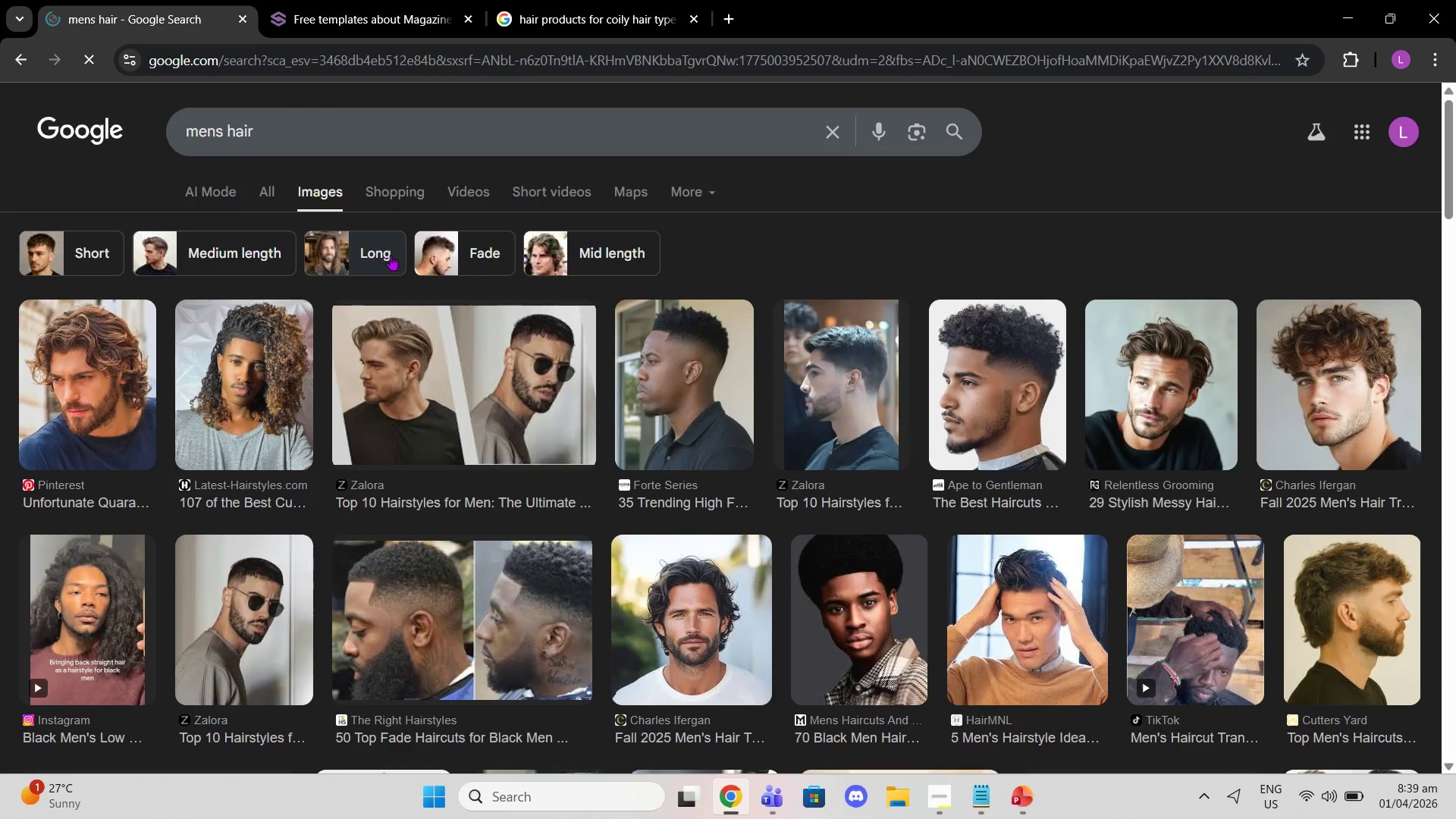 
scroll: coordinate [513, 425], scroll_direction: down, amount: 5.0
 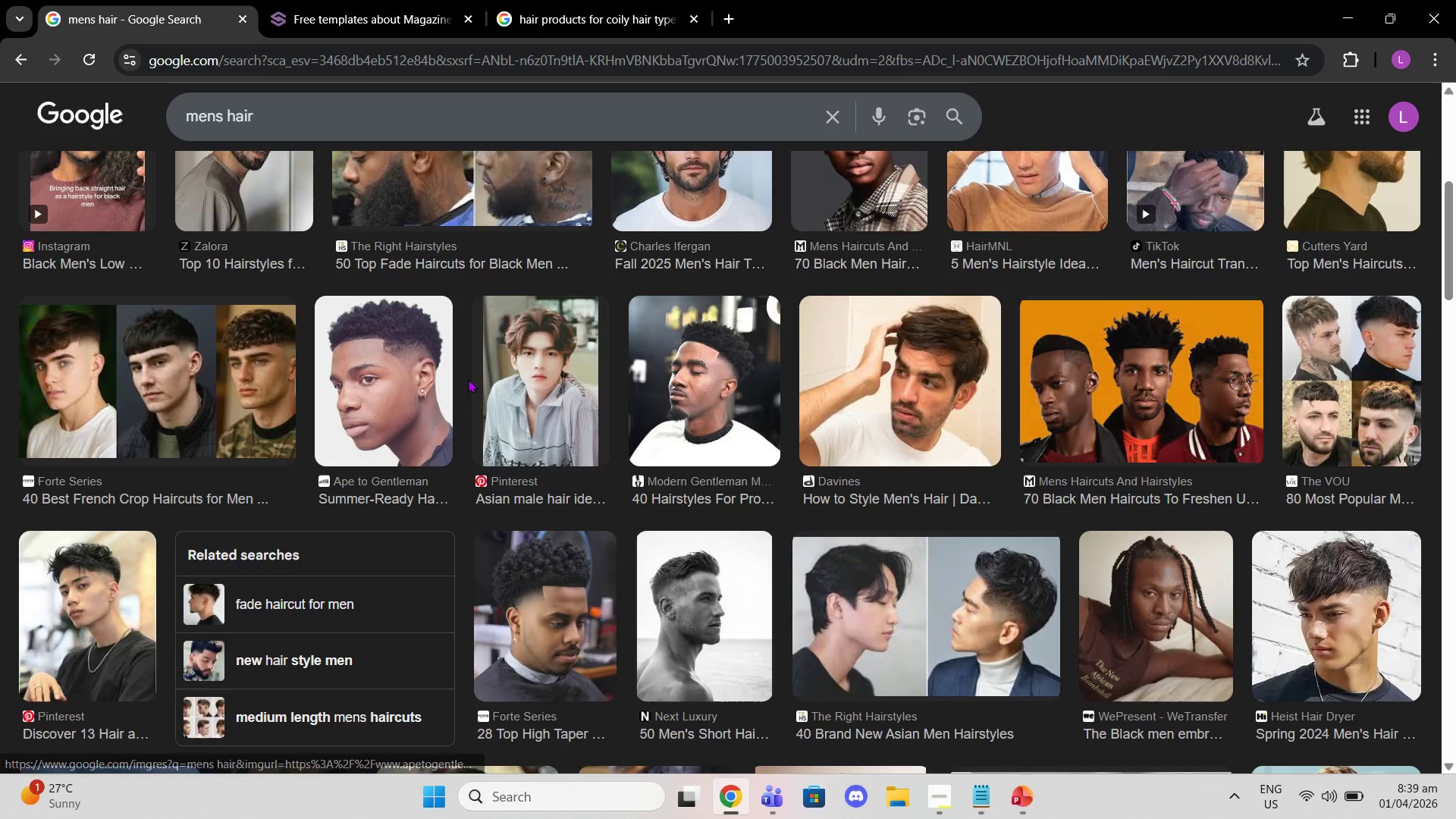 
wait(13.04)
 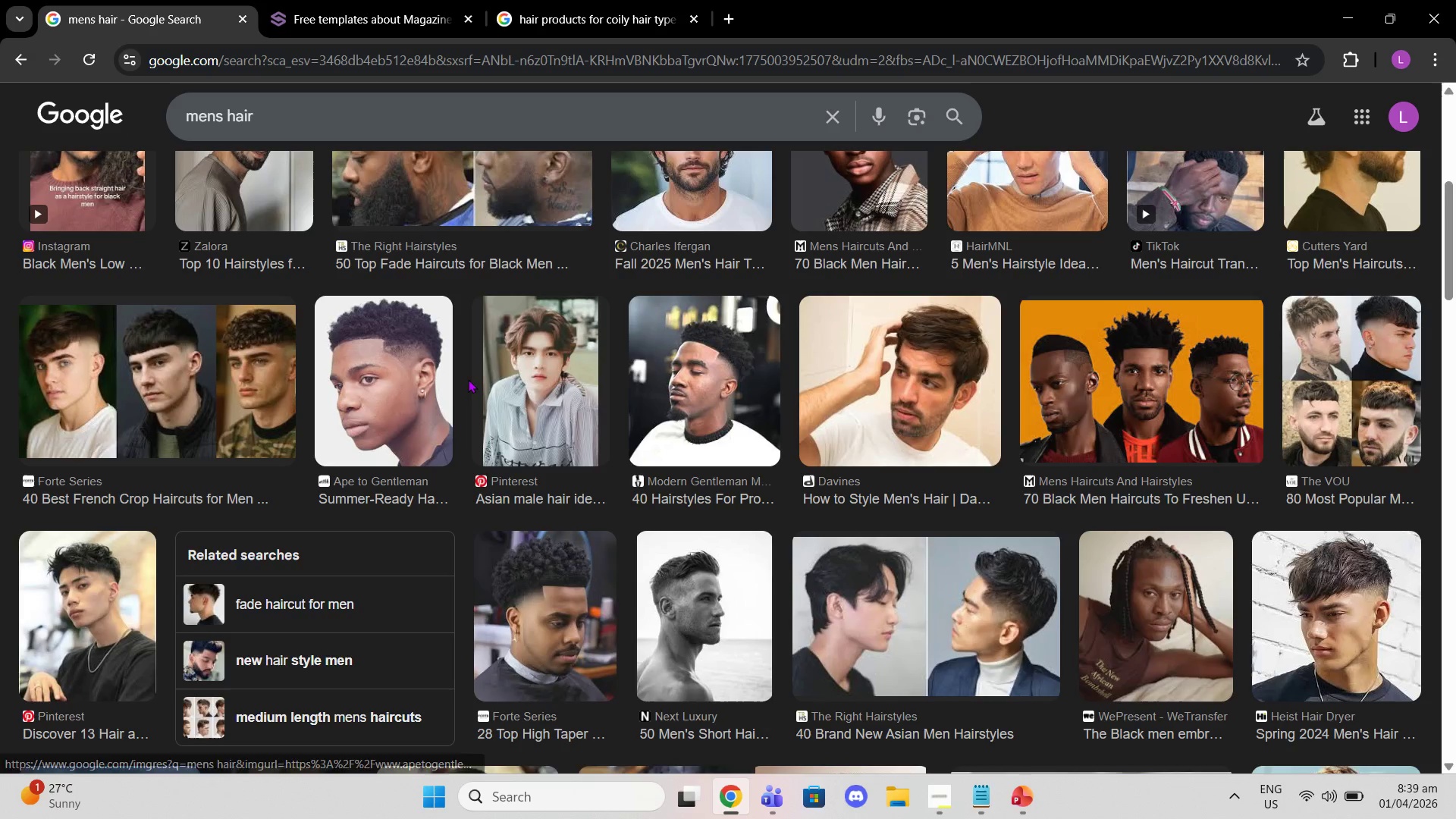 
scroll: coordinate [579, 412], scroll_direction: down, amount: 2.0
 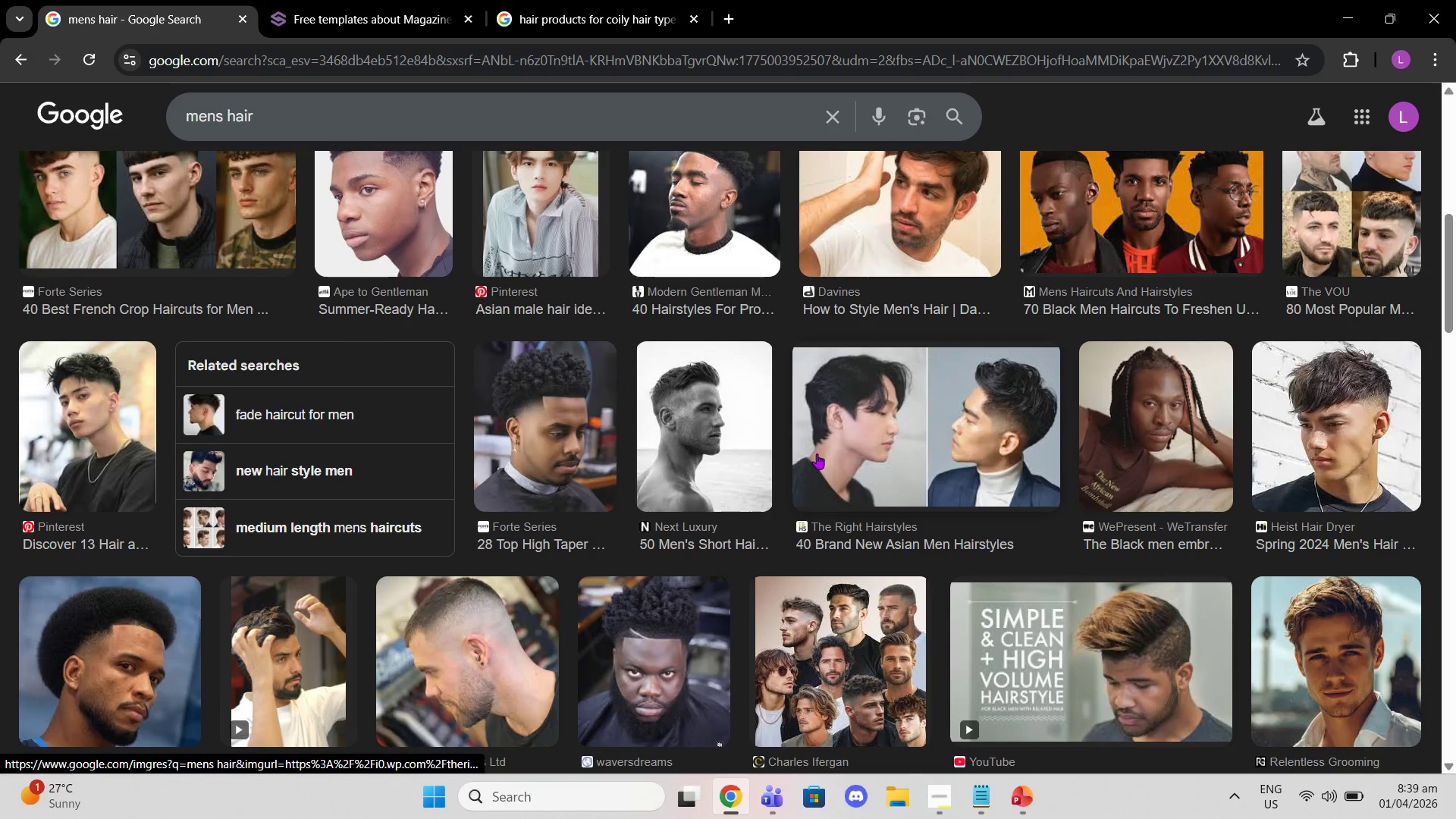 
left_click([699, 439])
 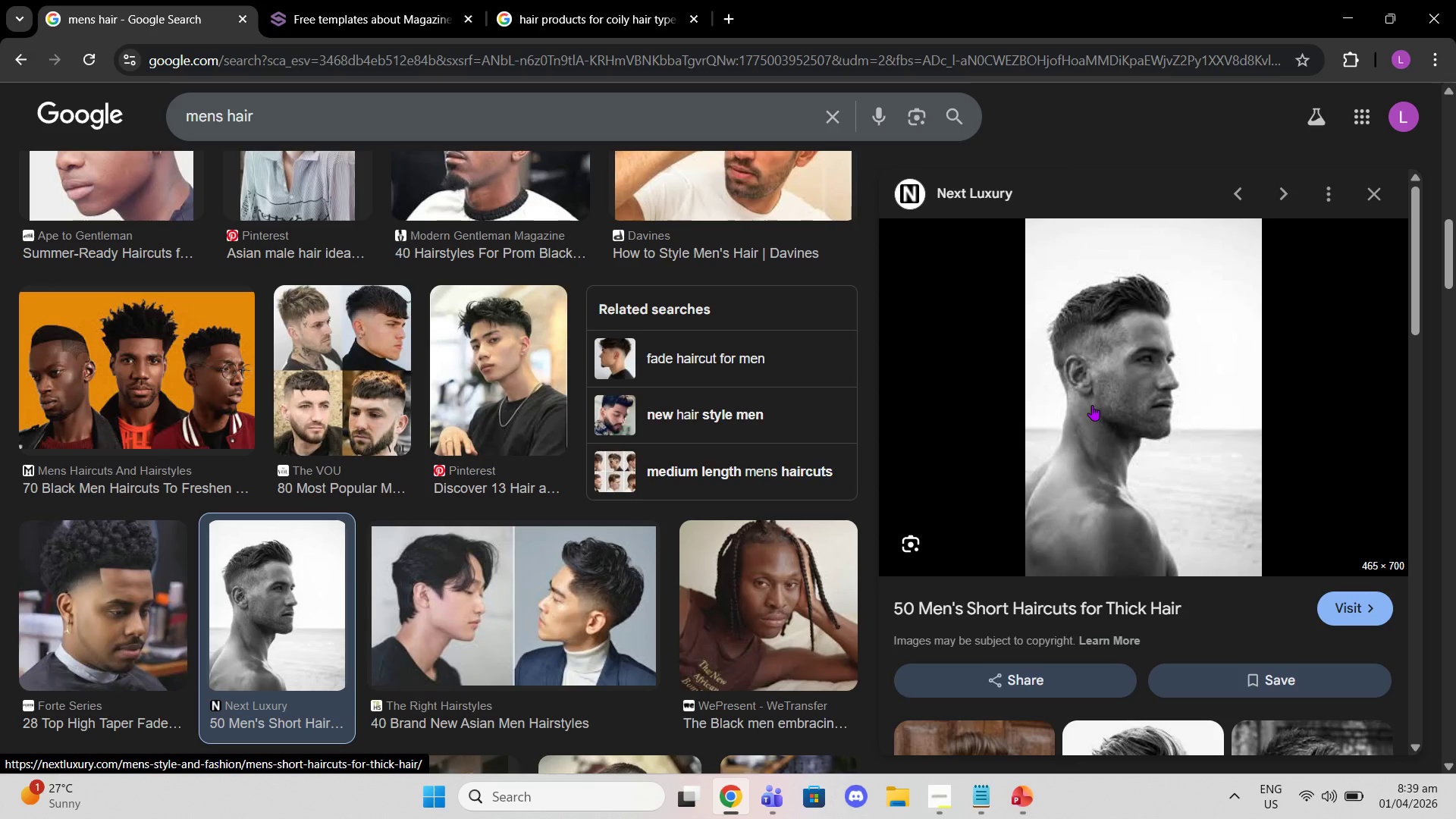 
scroll: coordinate [1092, 405], scroll_direction: down, amount: 2.0
 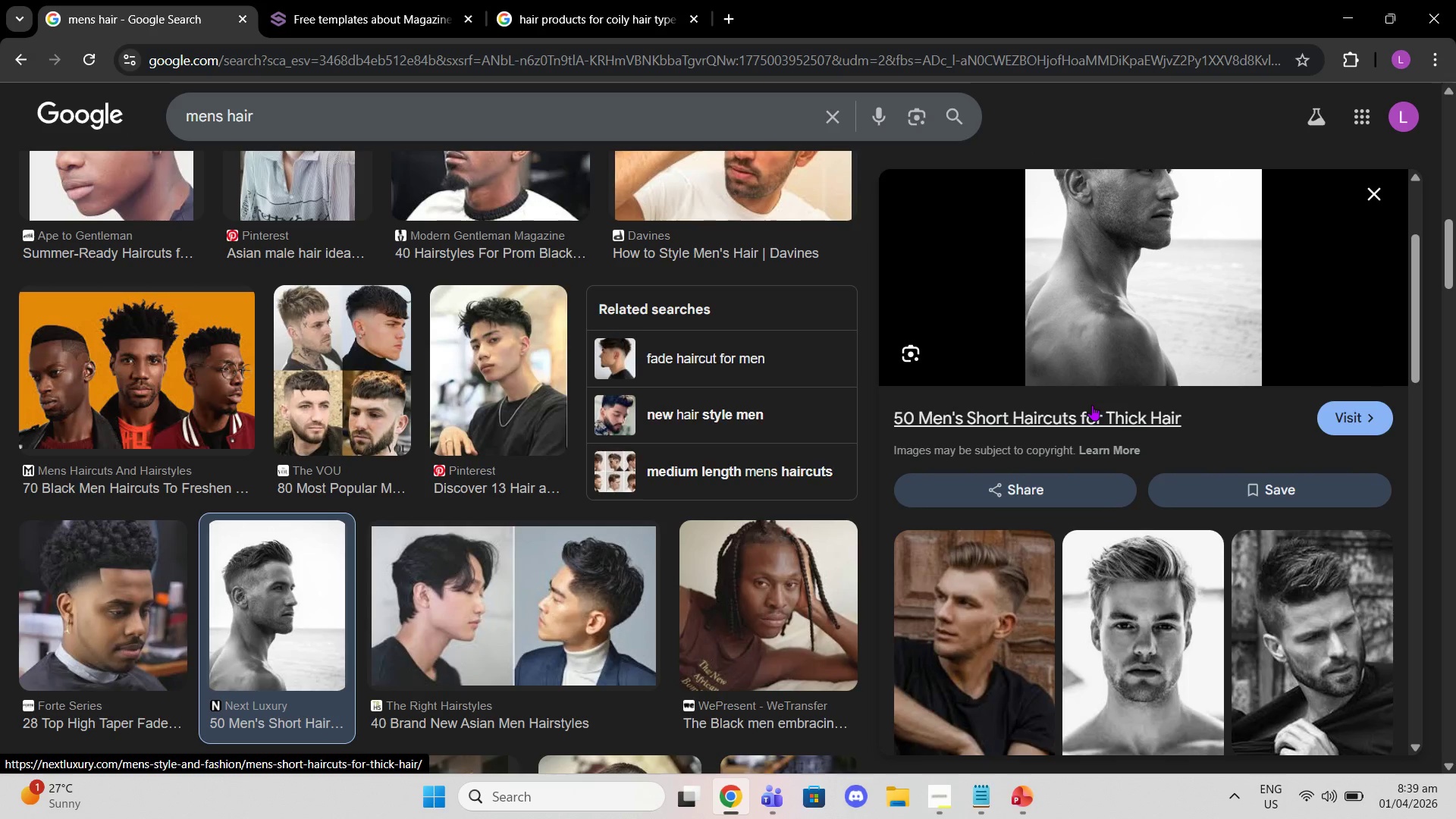 
scroll: coordinate [1092, 405], scroll_direction: up, amount: 3.0
 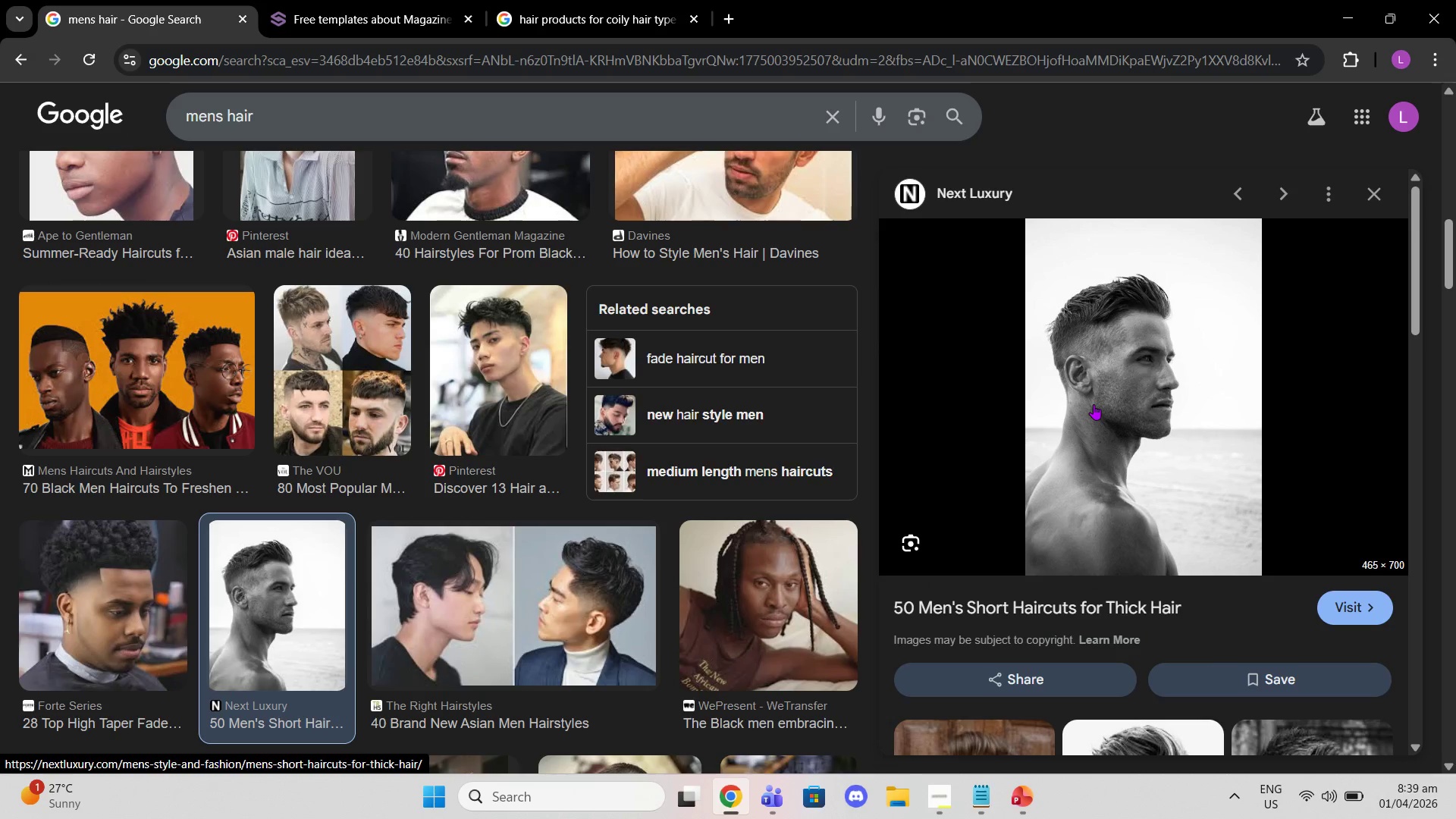 
right_click([1094, 404])
 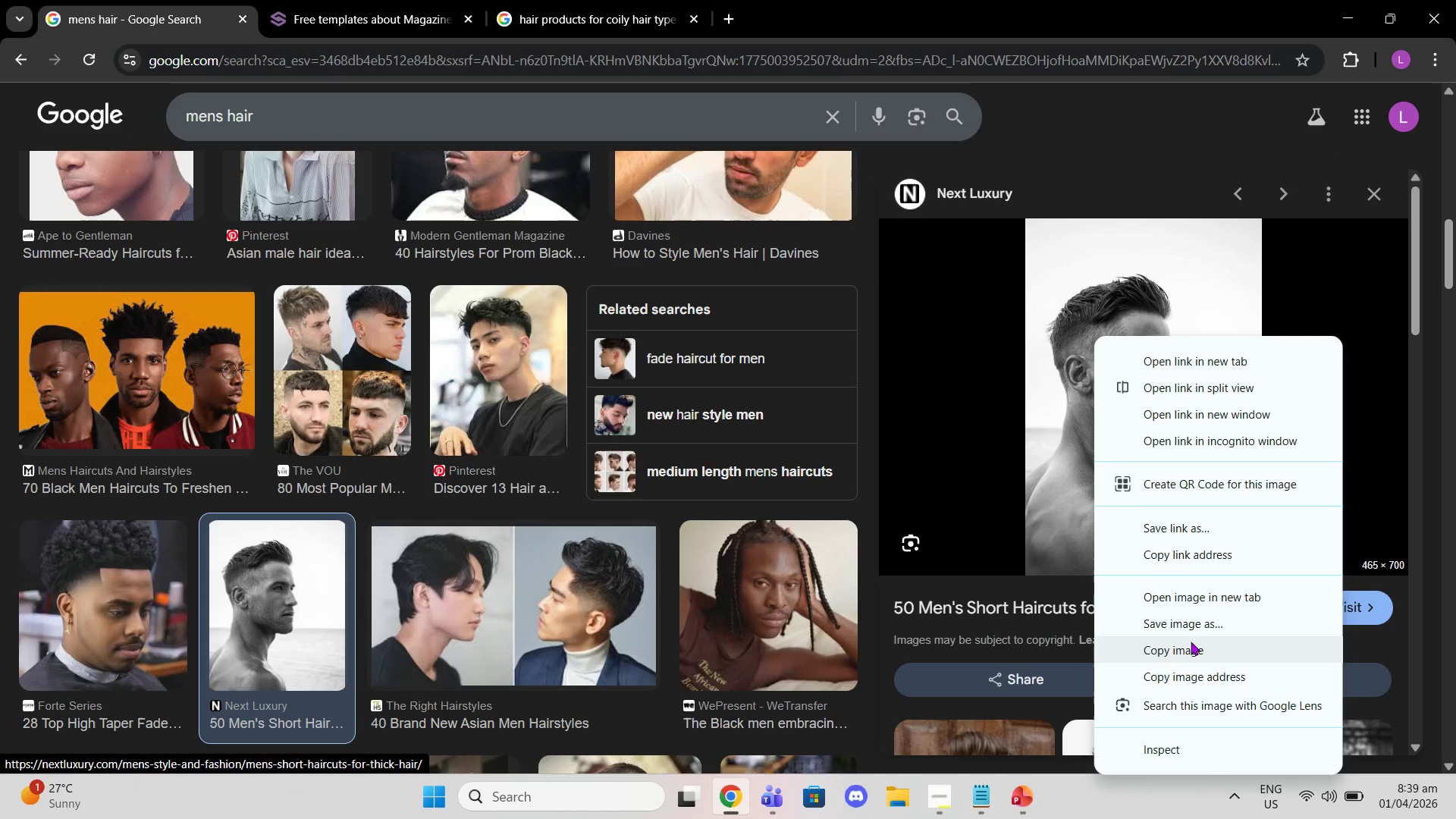 
left_click([1191, 644])
 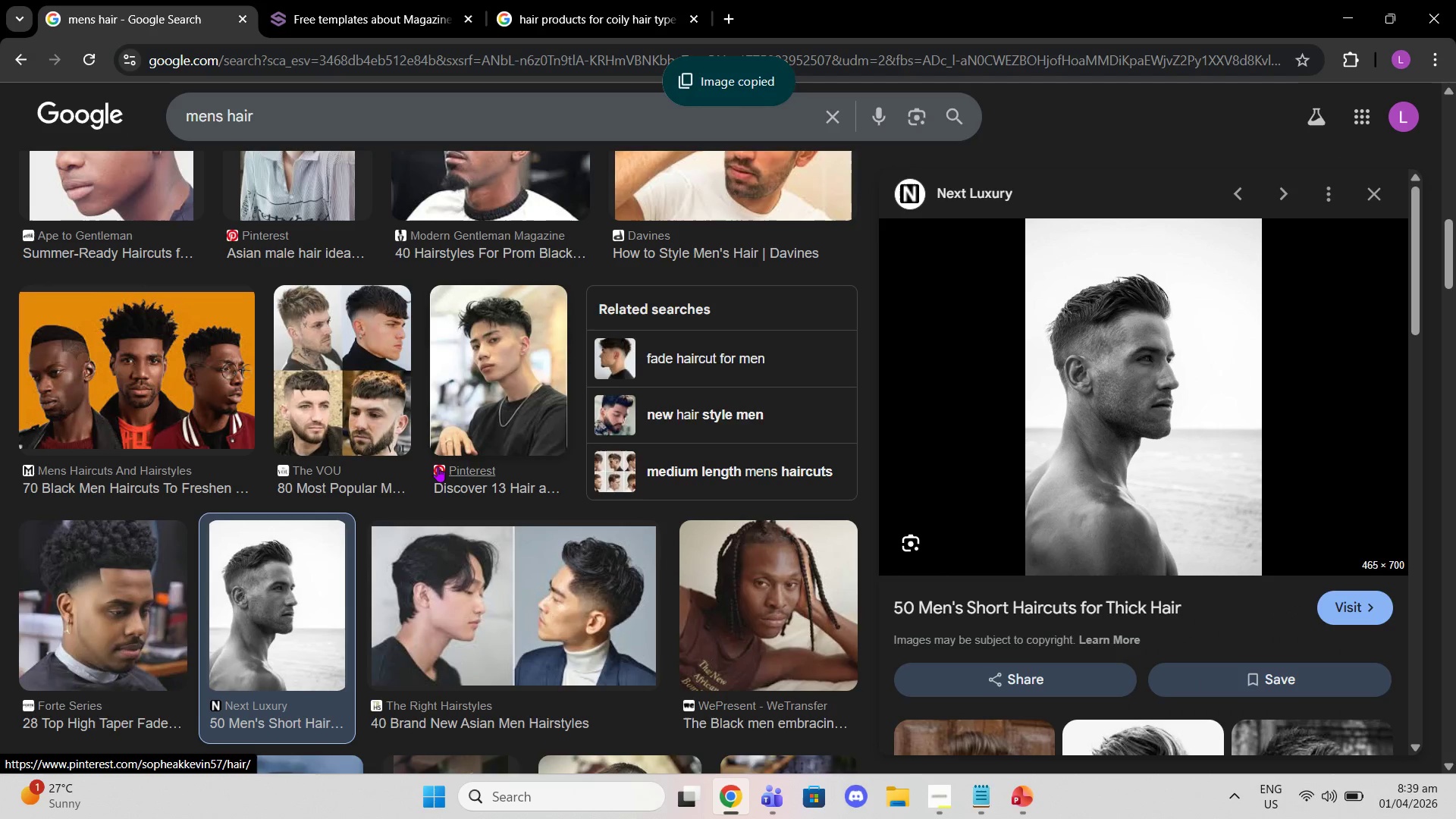 
scroll: coordinate [441, 440], scroll_direction: up, amount: 18.0
 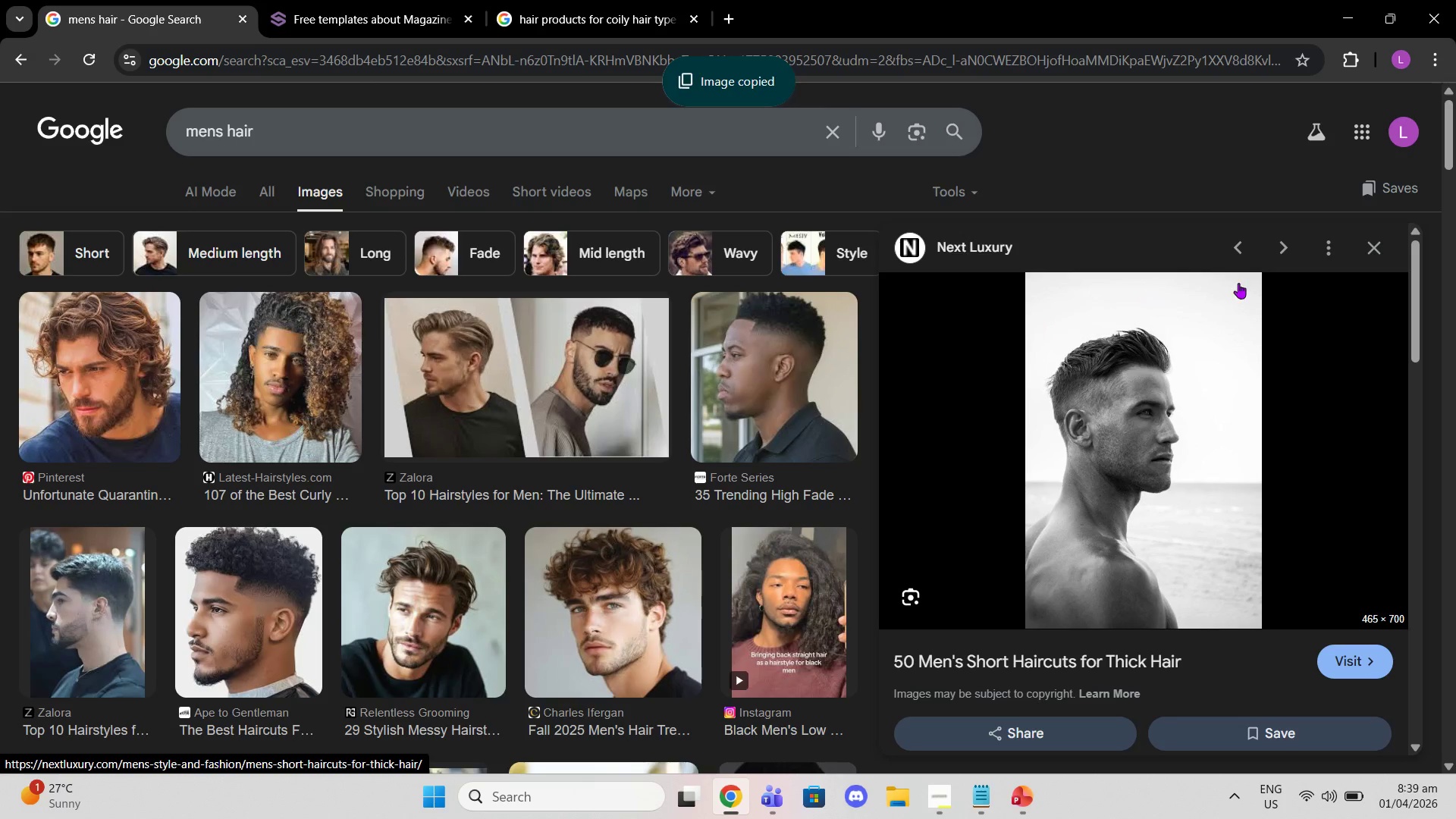 
left_click([1385, 238])
 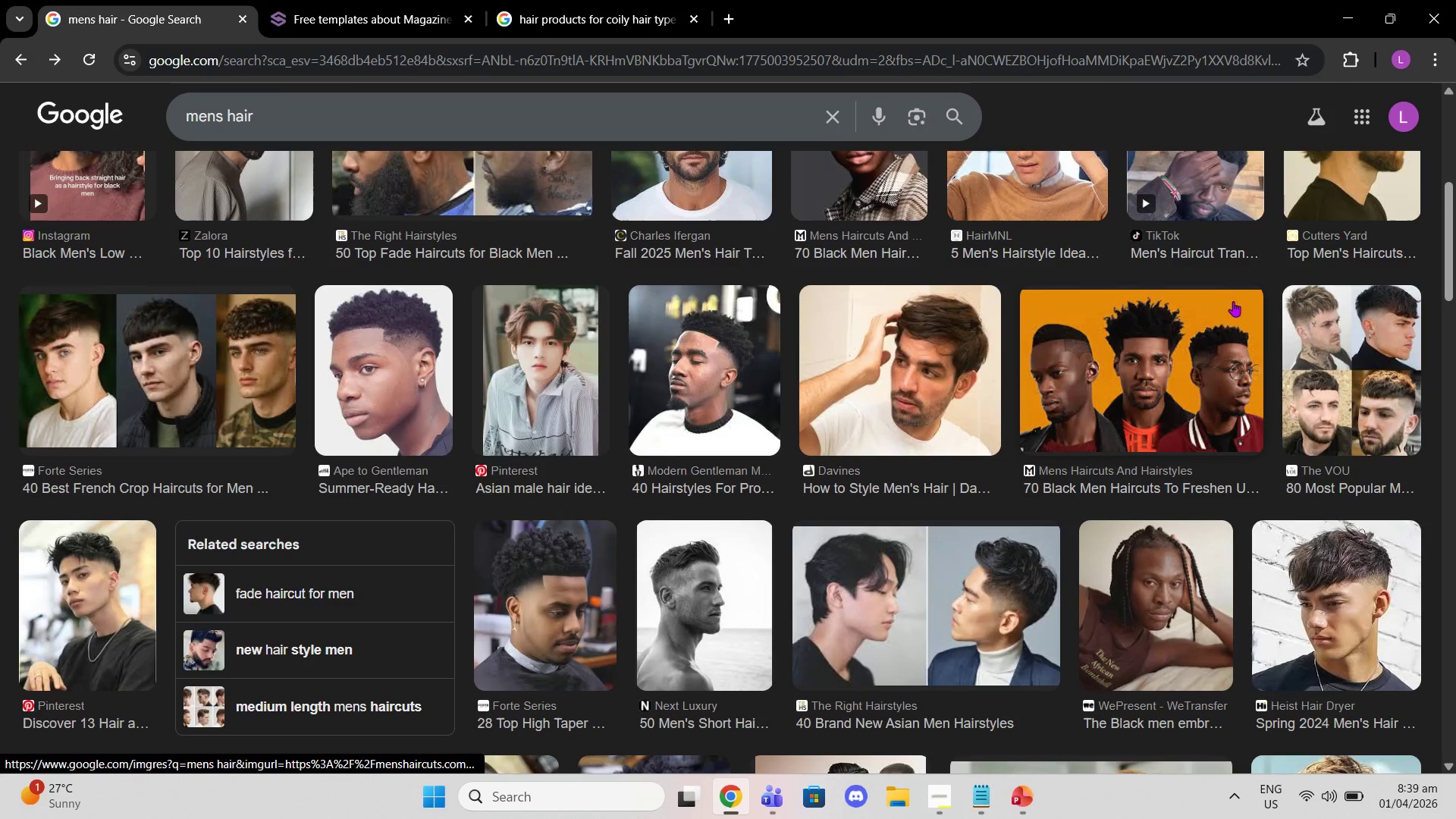 
scroll: coordinate [1159, 321], scroll_direction: up, amount: 4.0
 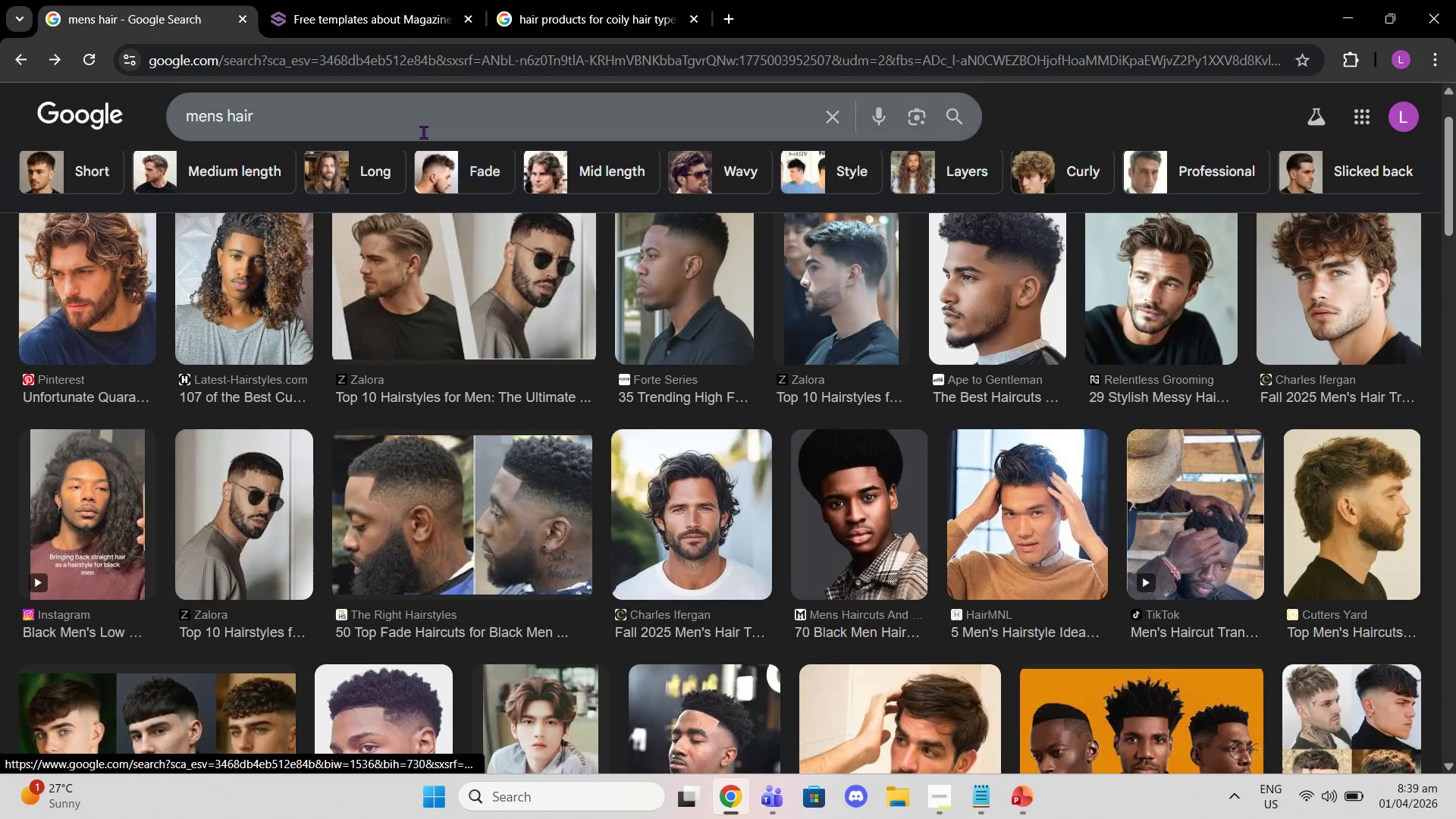 
left_click([427, 110])
 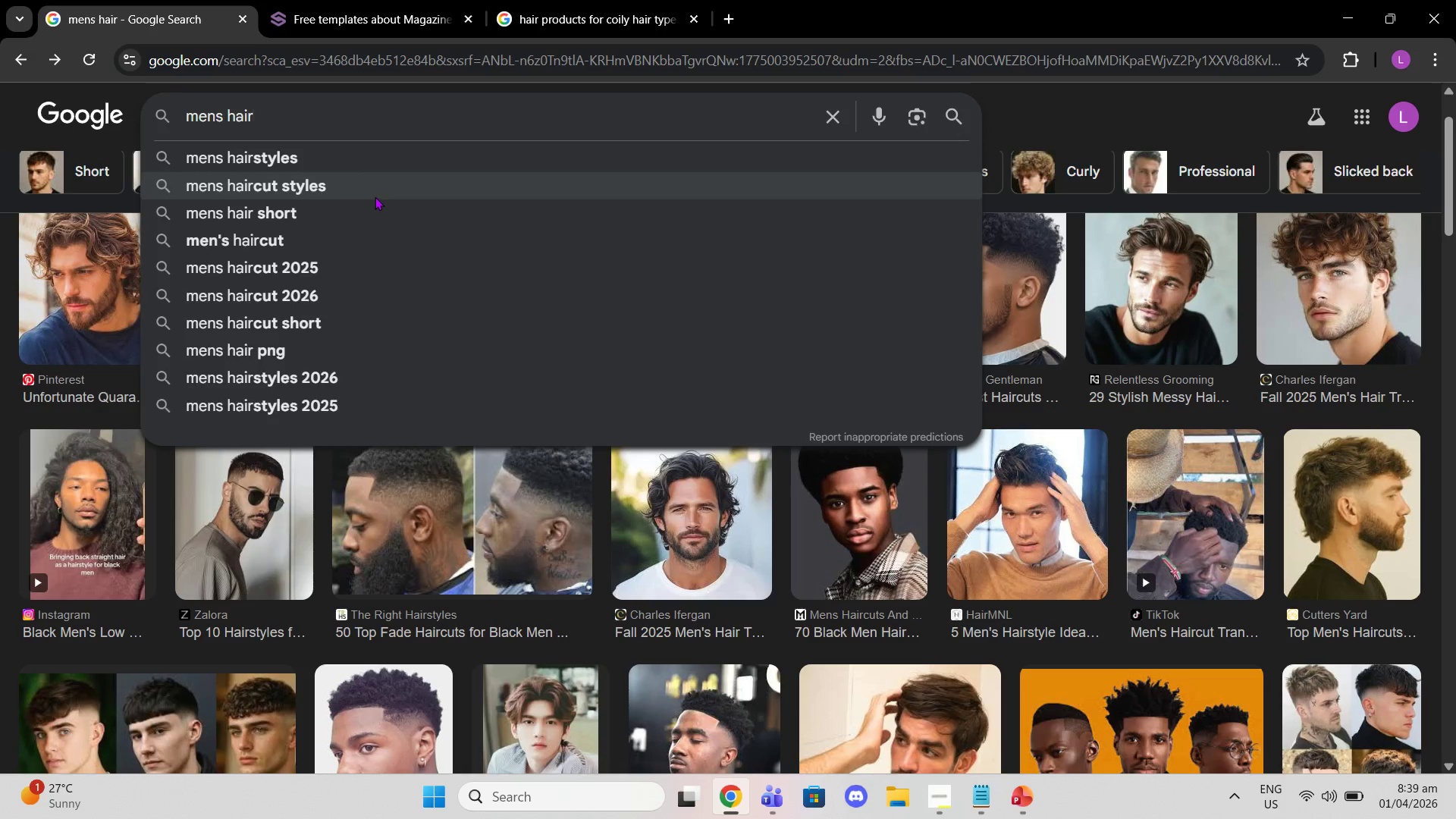 
type( flow)
 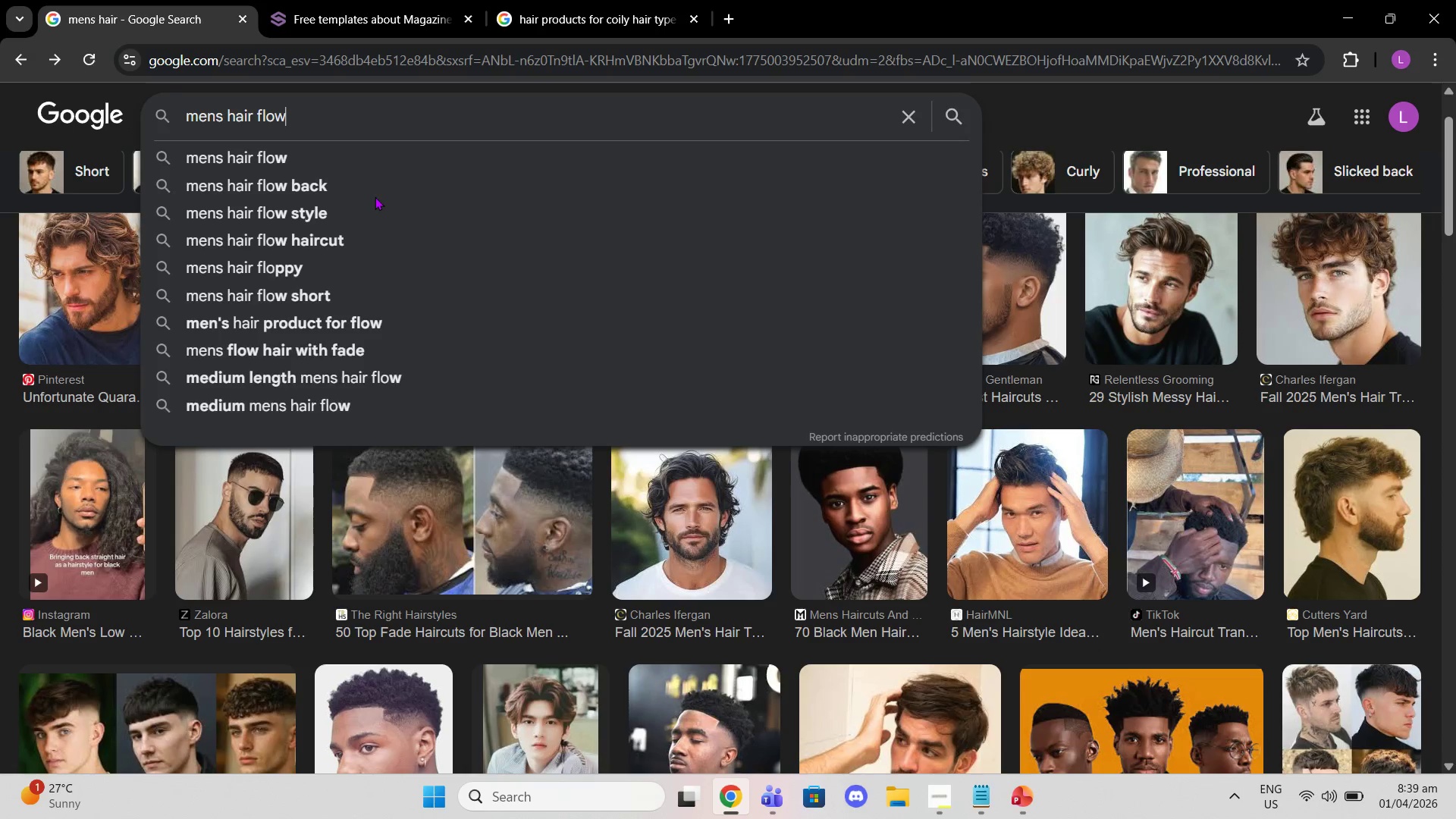 
key(Enter)
 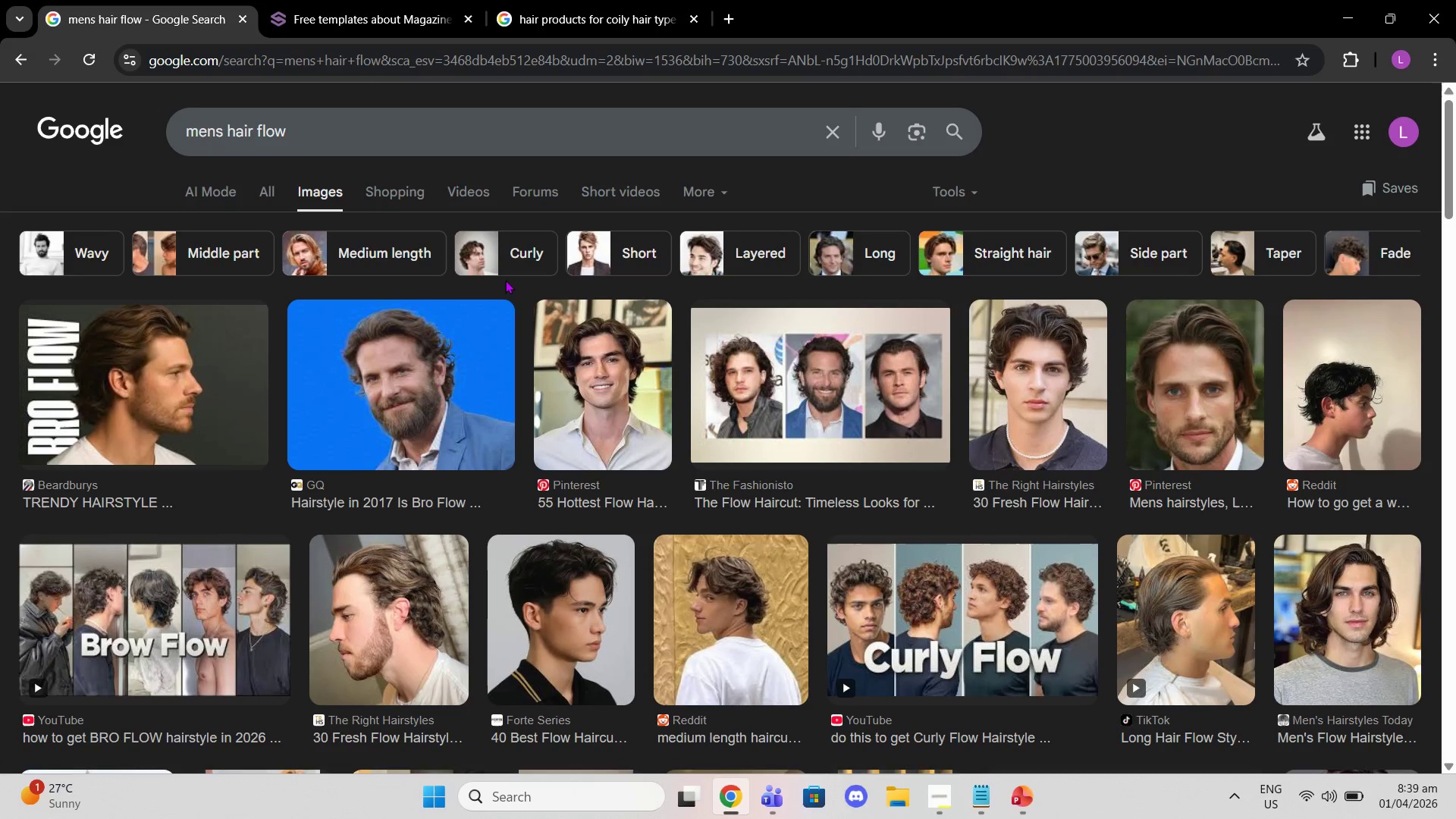 
scroll: coordinate [809, 570], scroll_direction: down, amount: 10.0
 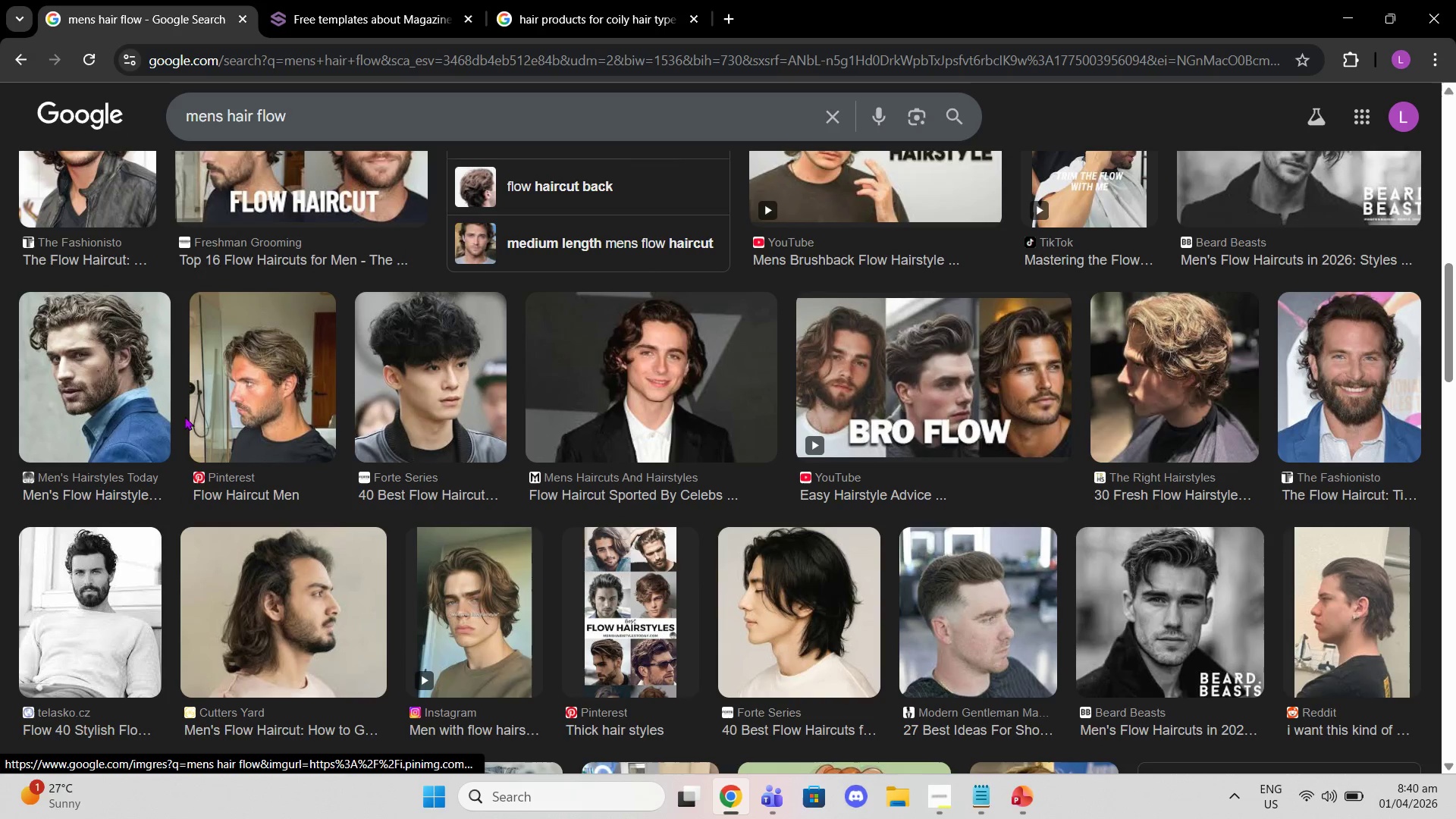 
left_click([168, 403])
 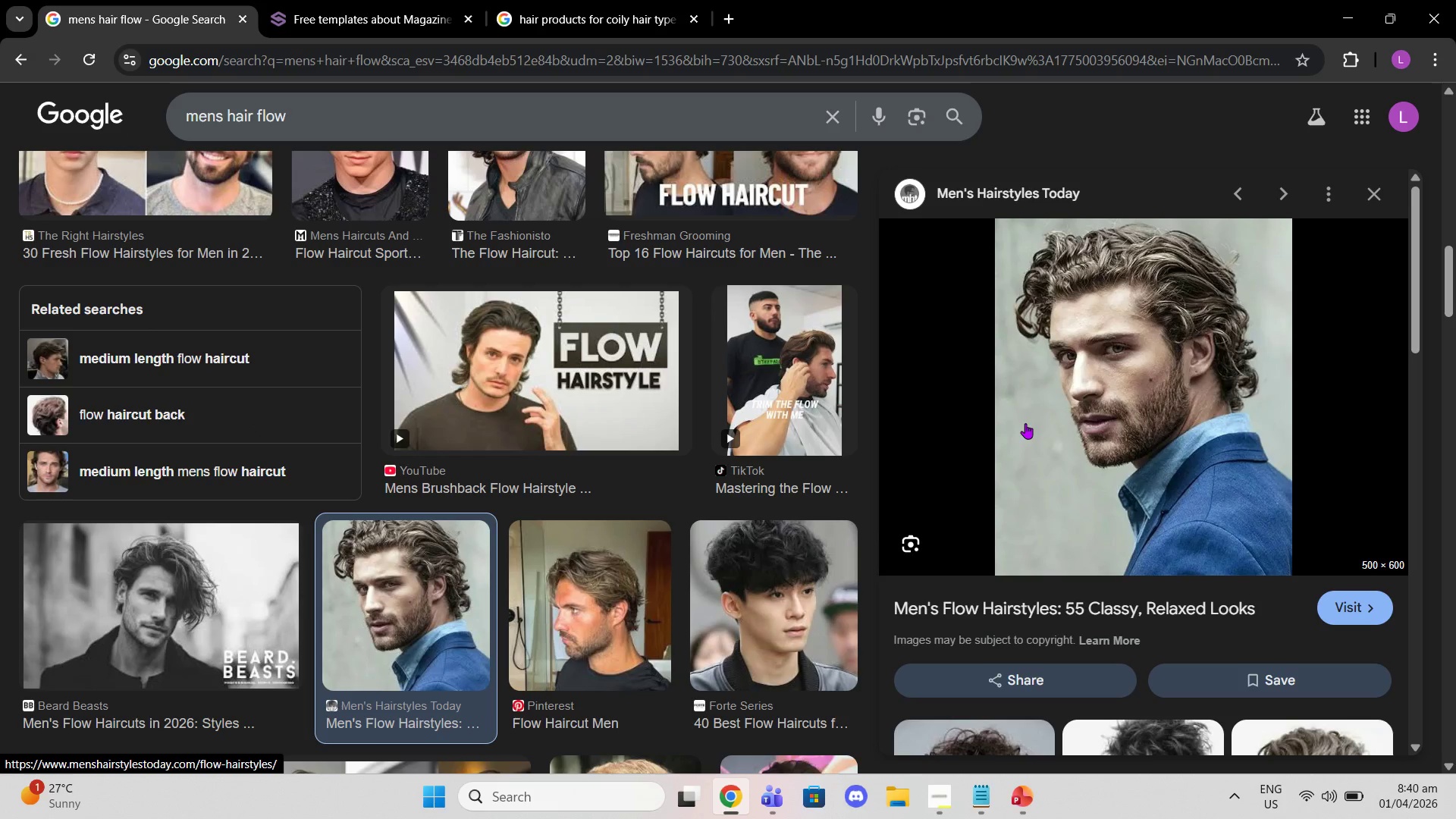 
scroll: coordinate [744, 425], scroll_direction: down, amount: 12.0
 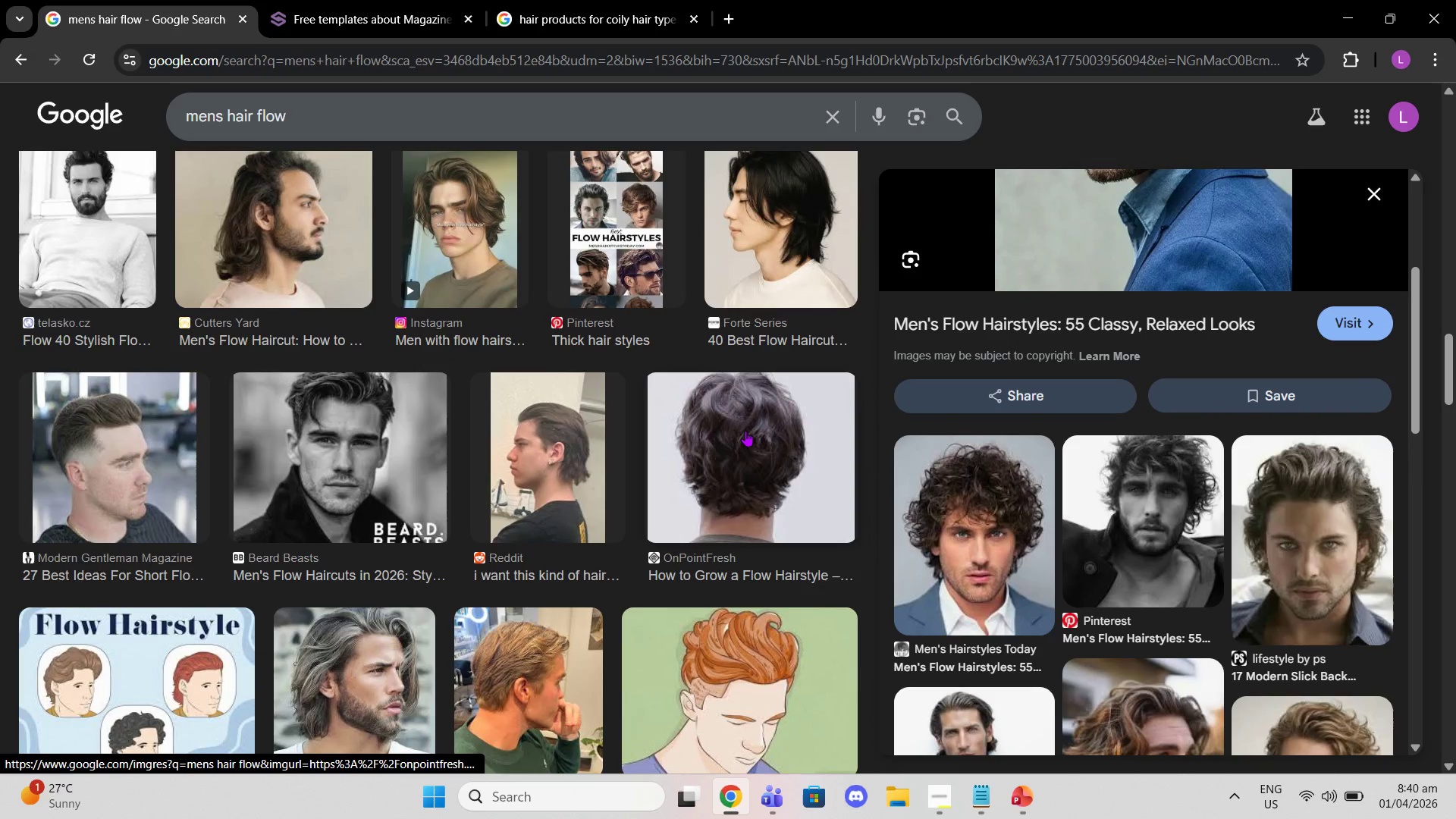 
left_click([745, 431])
 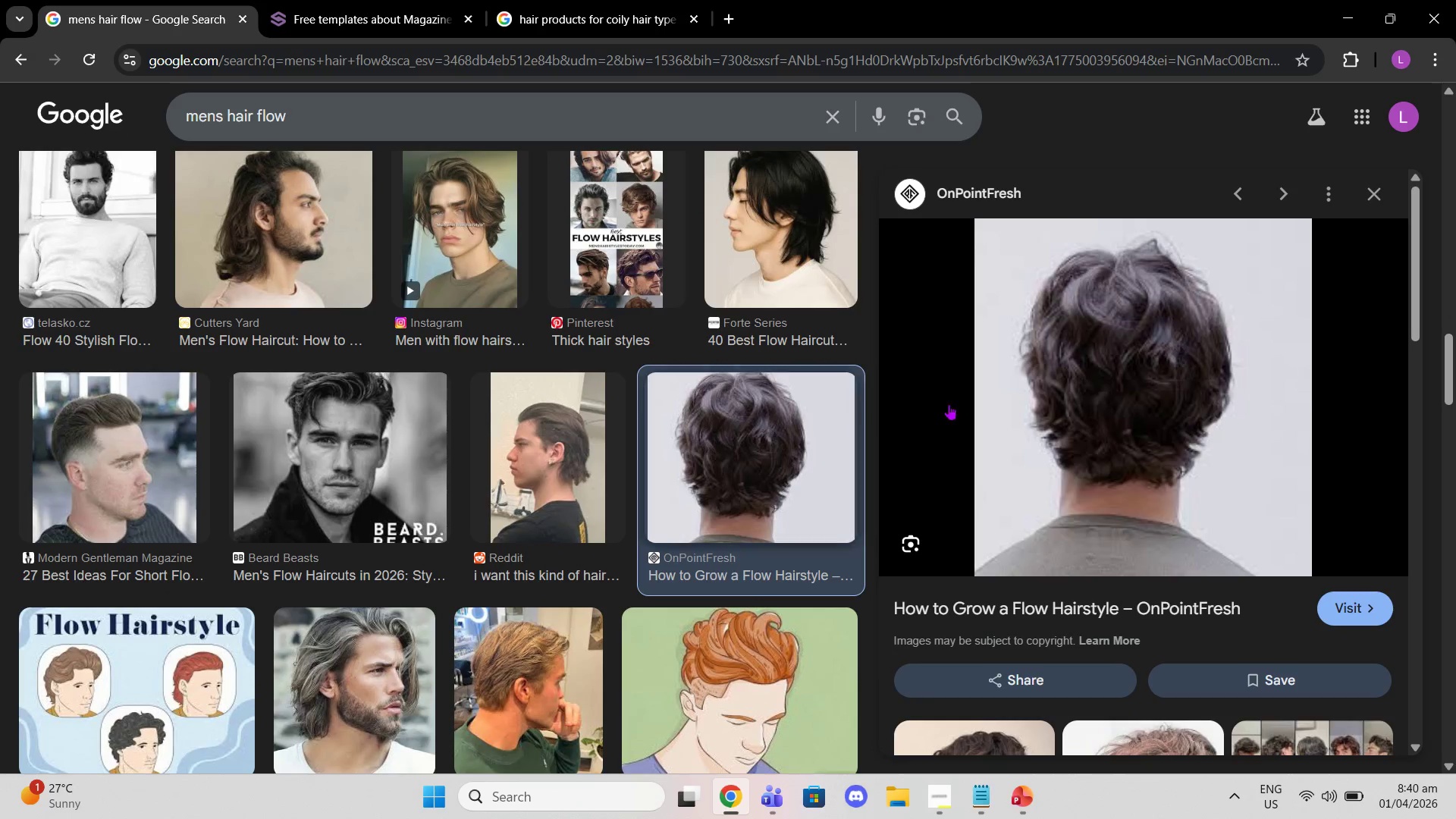 
scroll: coordinate [1097, 414], scroll_direction: down, amount: 4.0
 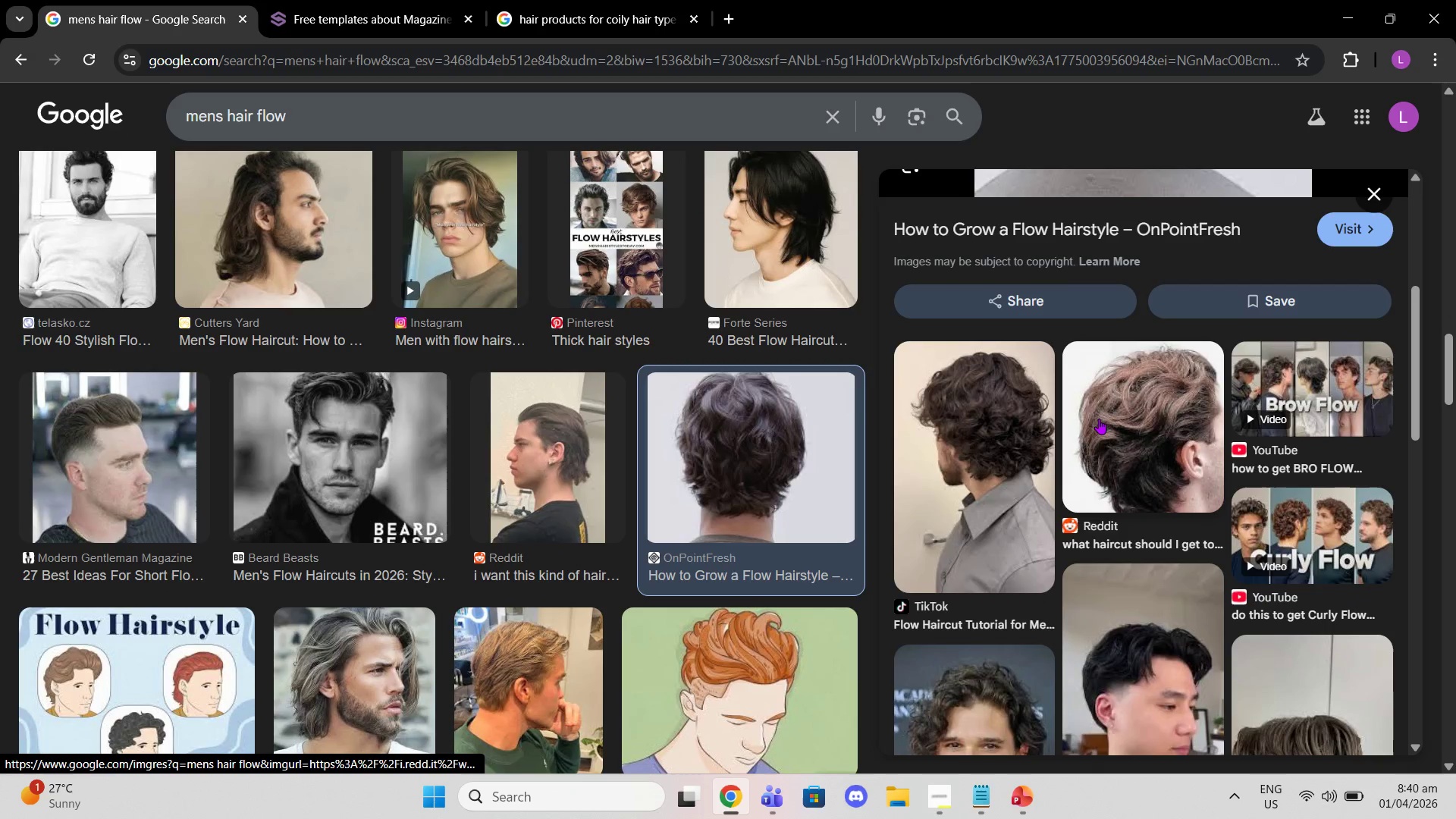 
scroll: coordinate [1103, 421], scroll_direction: up, amount: 7.0
 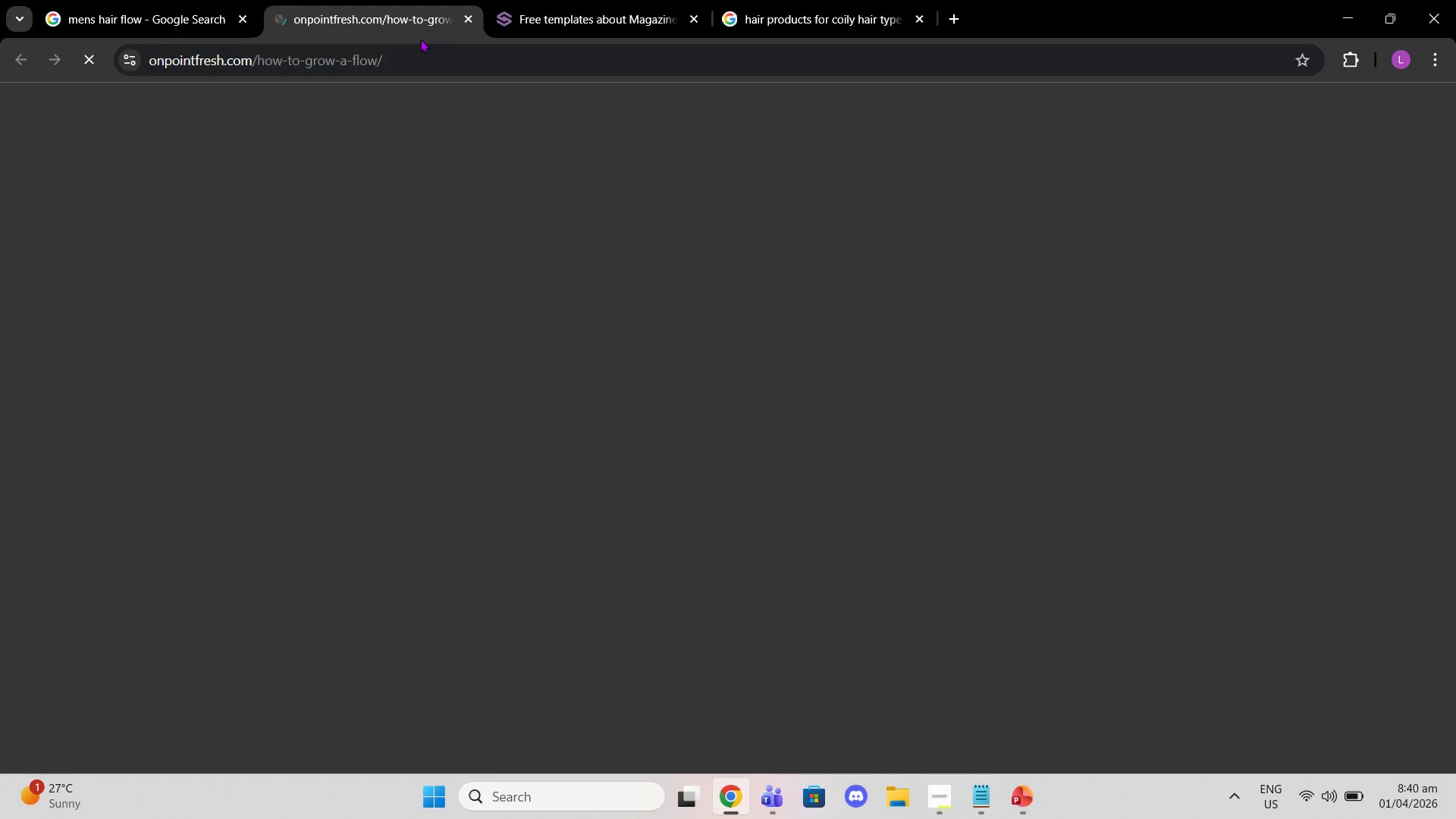 
scroll: coordinate [560, 306], scroll_direction: down, amount: 4.0
 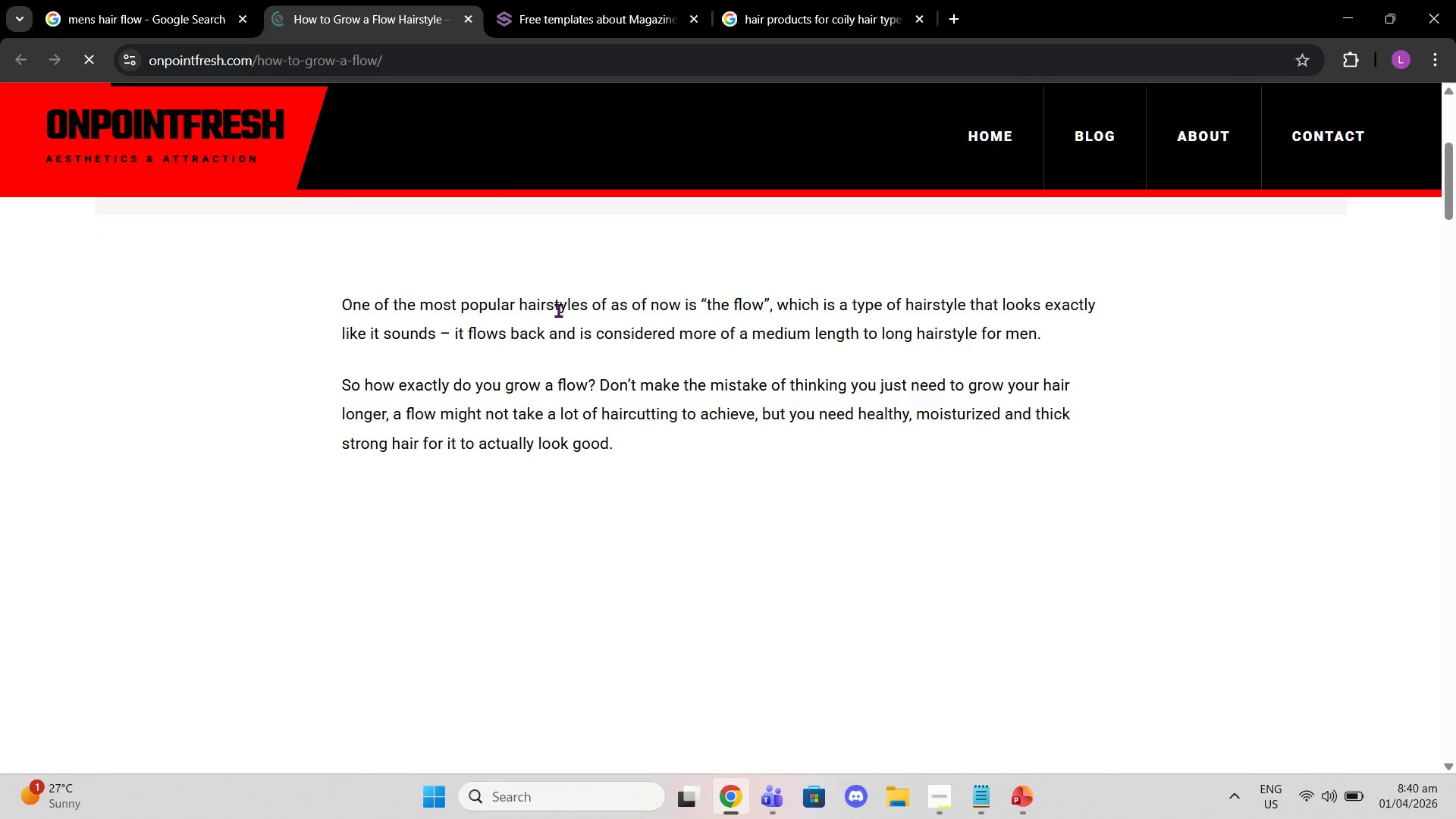 
scroll: coordinate [556, 328], scroll_direction: up, amount: 1.0
 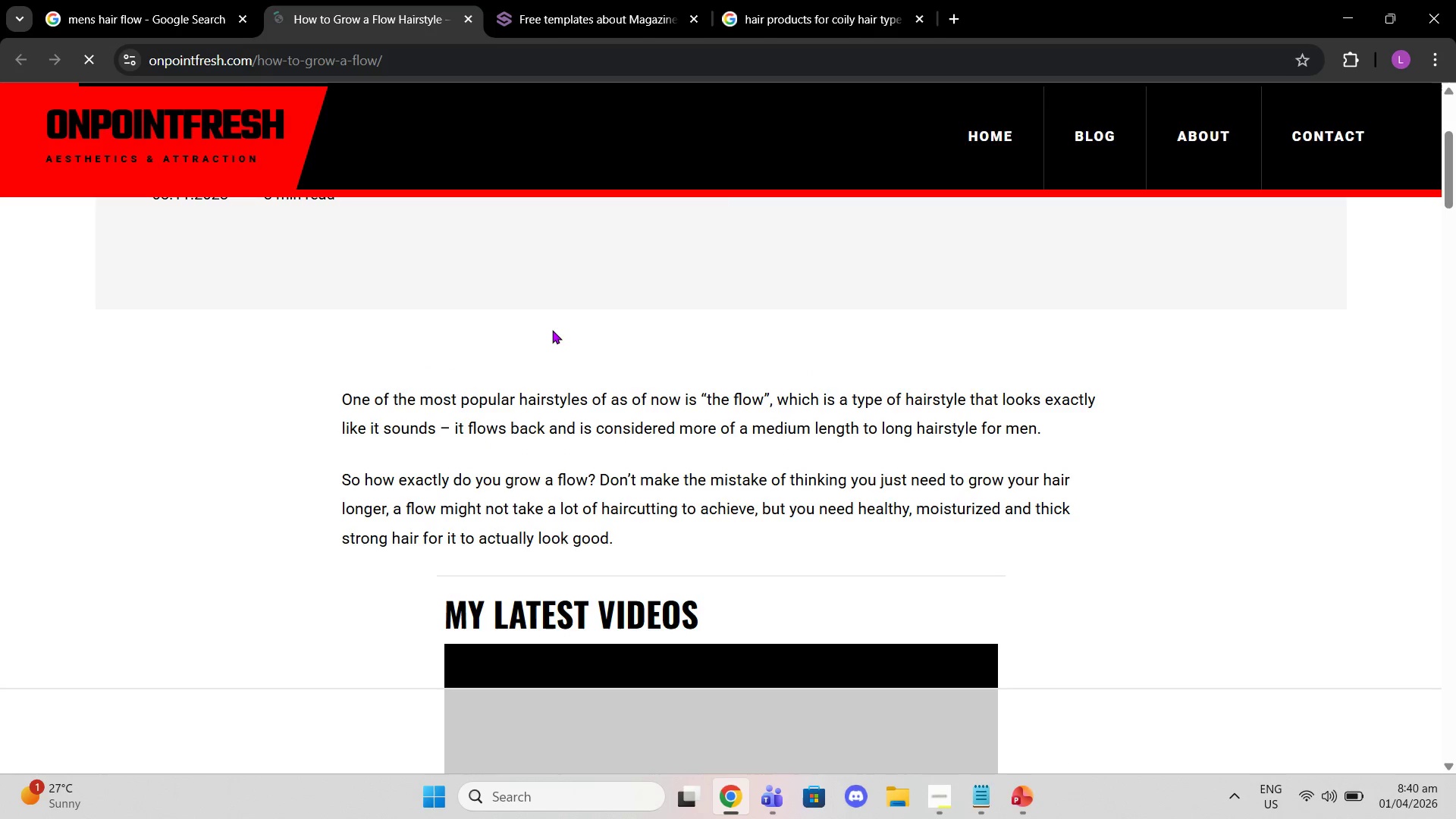 
scroll: coordinate [549, 336], scroll_direction: down, amount: 10.0
 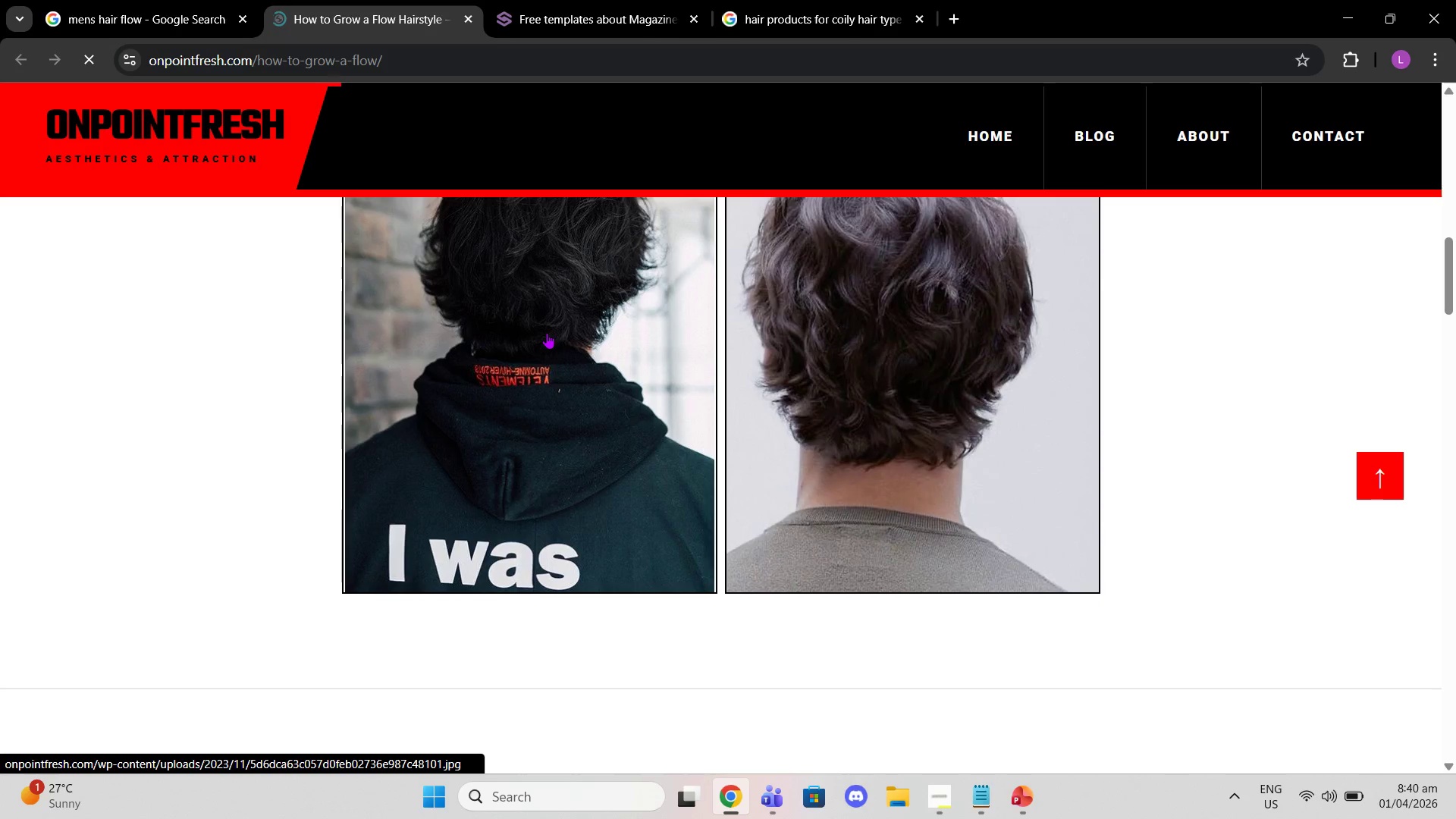 
scroll: coordinate [547, 333], scroll_direction: up, amount: 2.0
 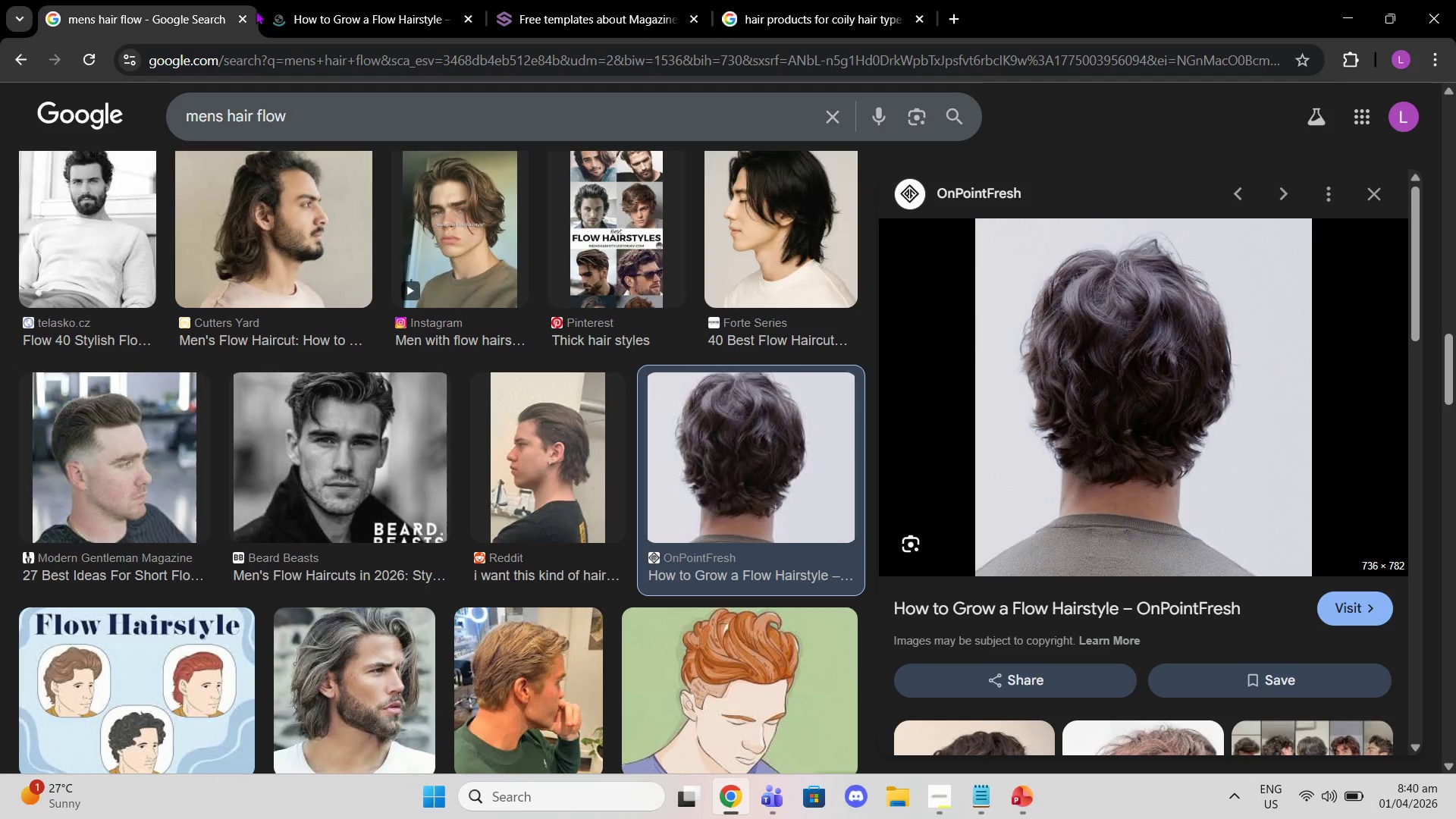 
left_click_drag(start_coordinate=[468, 18], to_coordinate=[475, 22])
 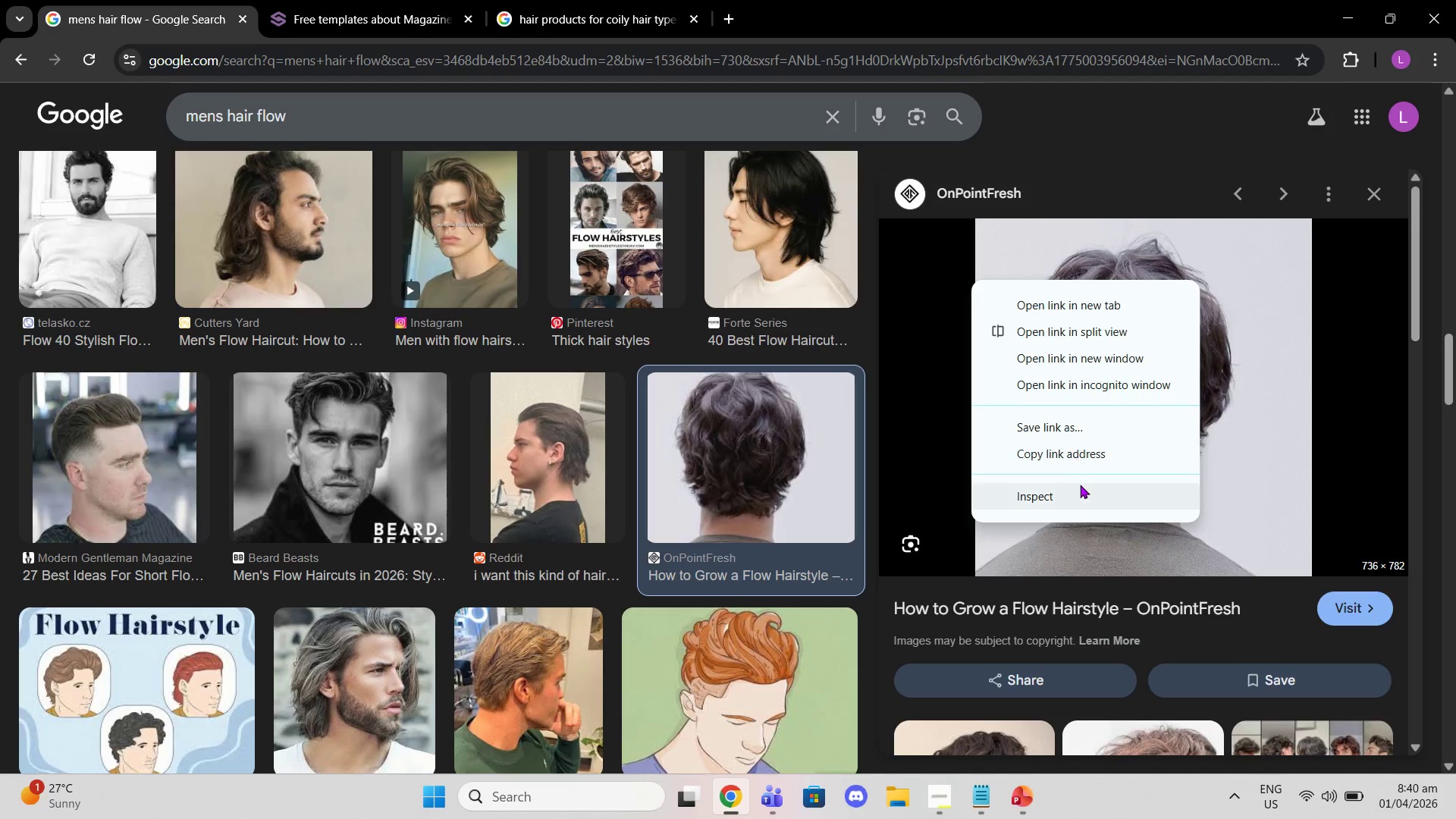 
left_click([1213, 461])
 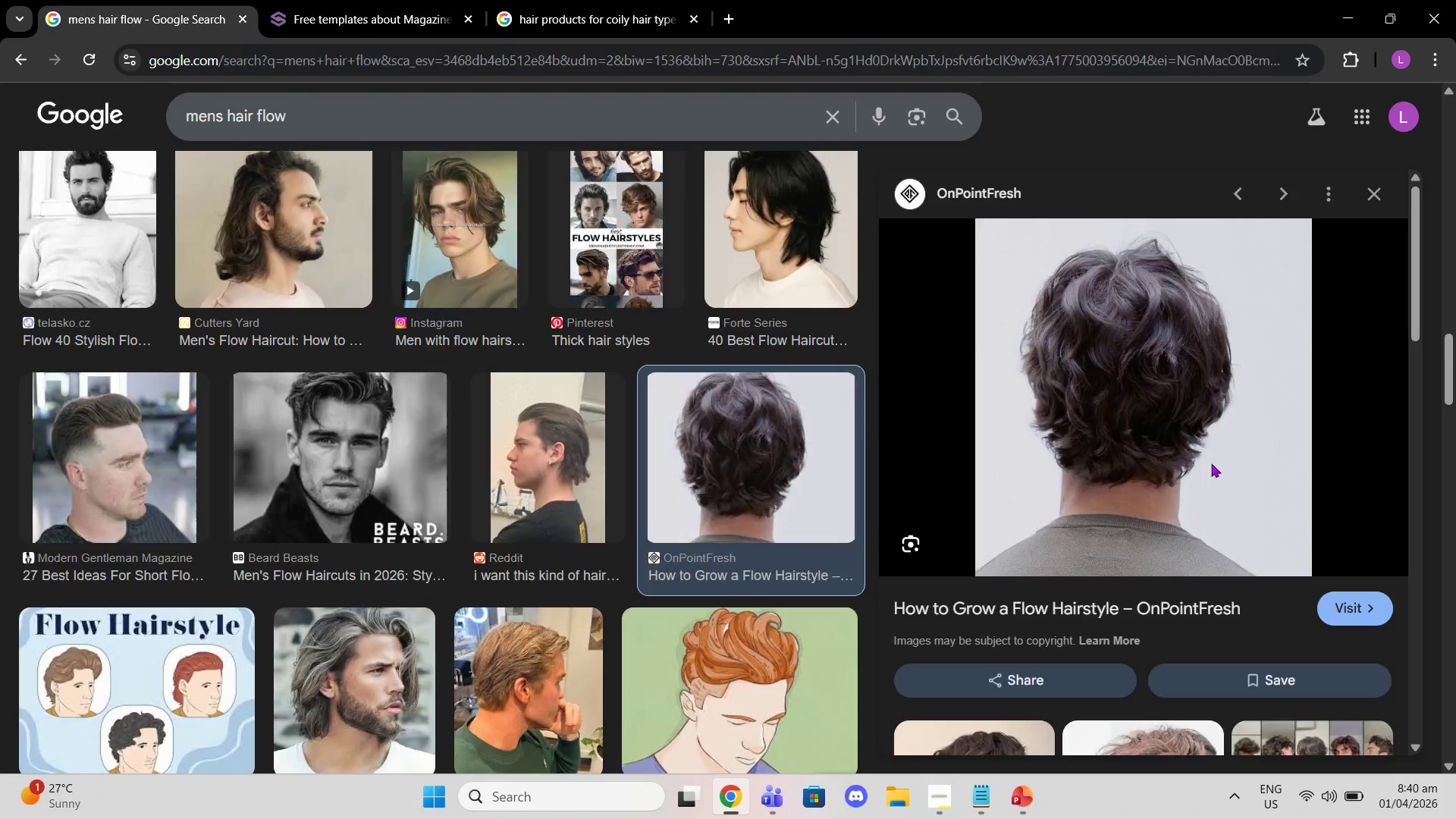 
right_click([1211, 463])
 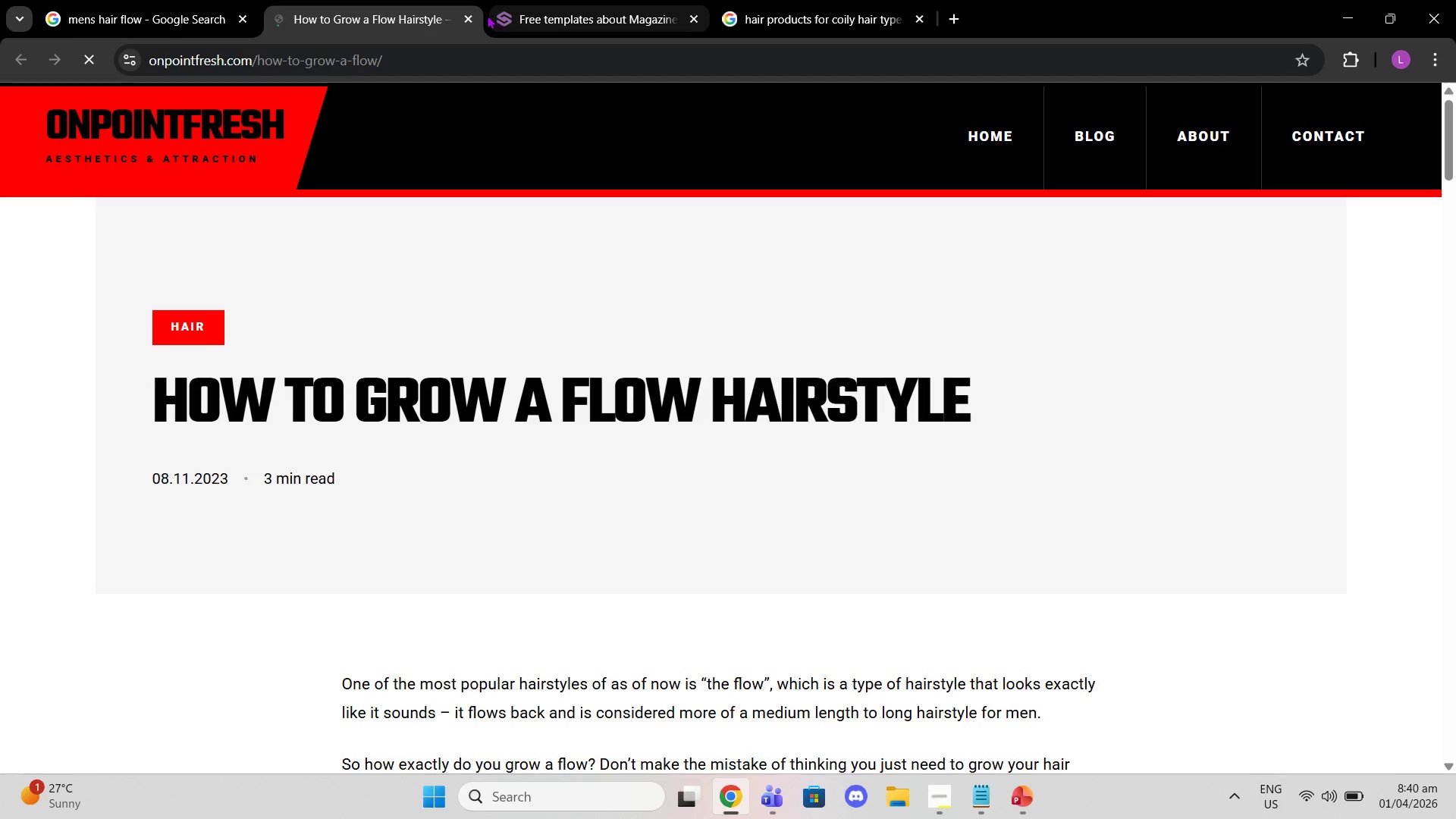 
left_click([465, 17])
 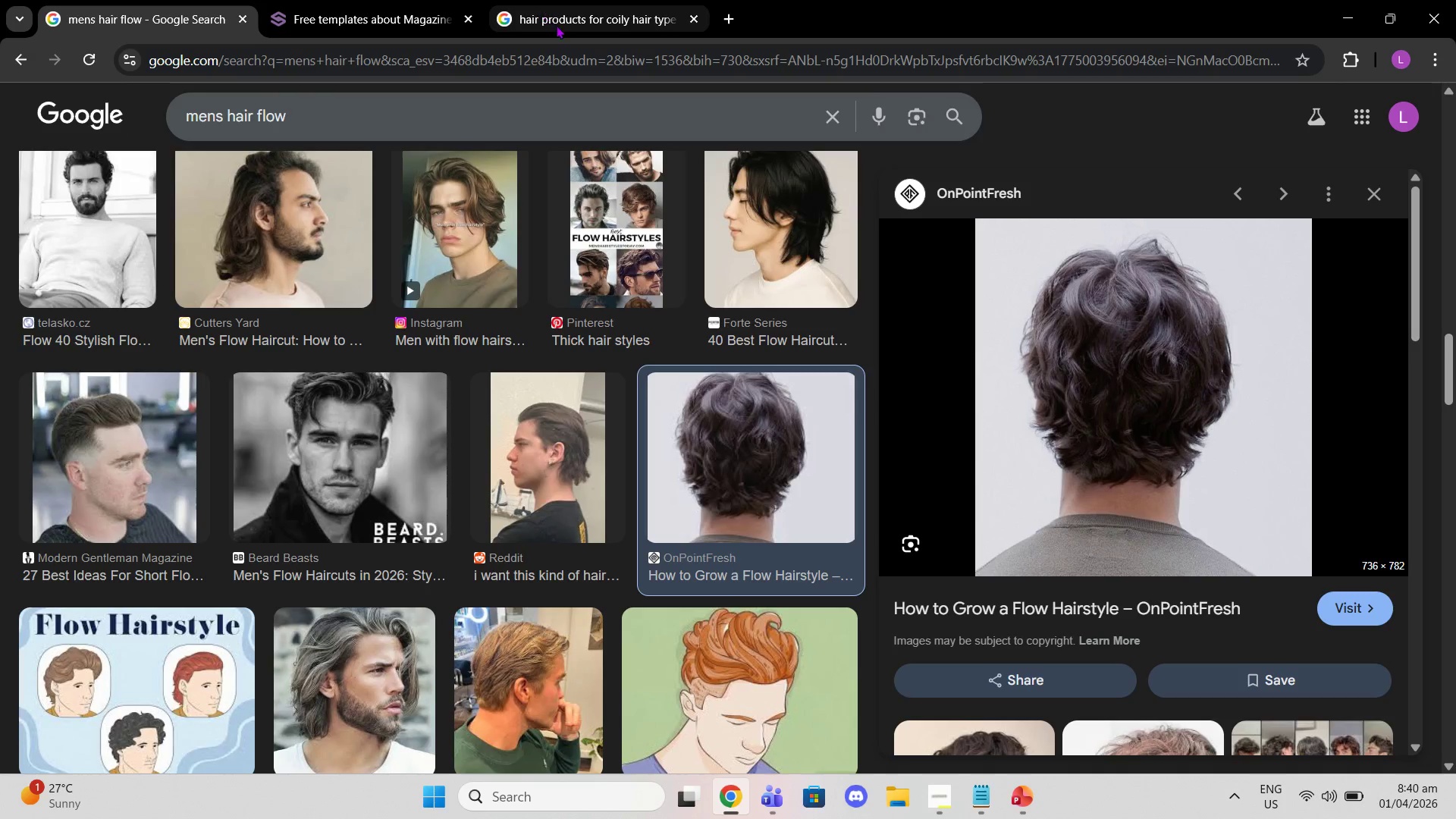 
right_click([962, 276])
 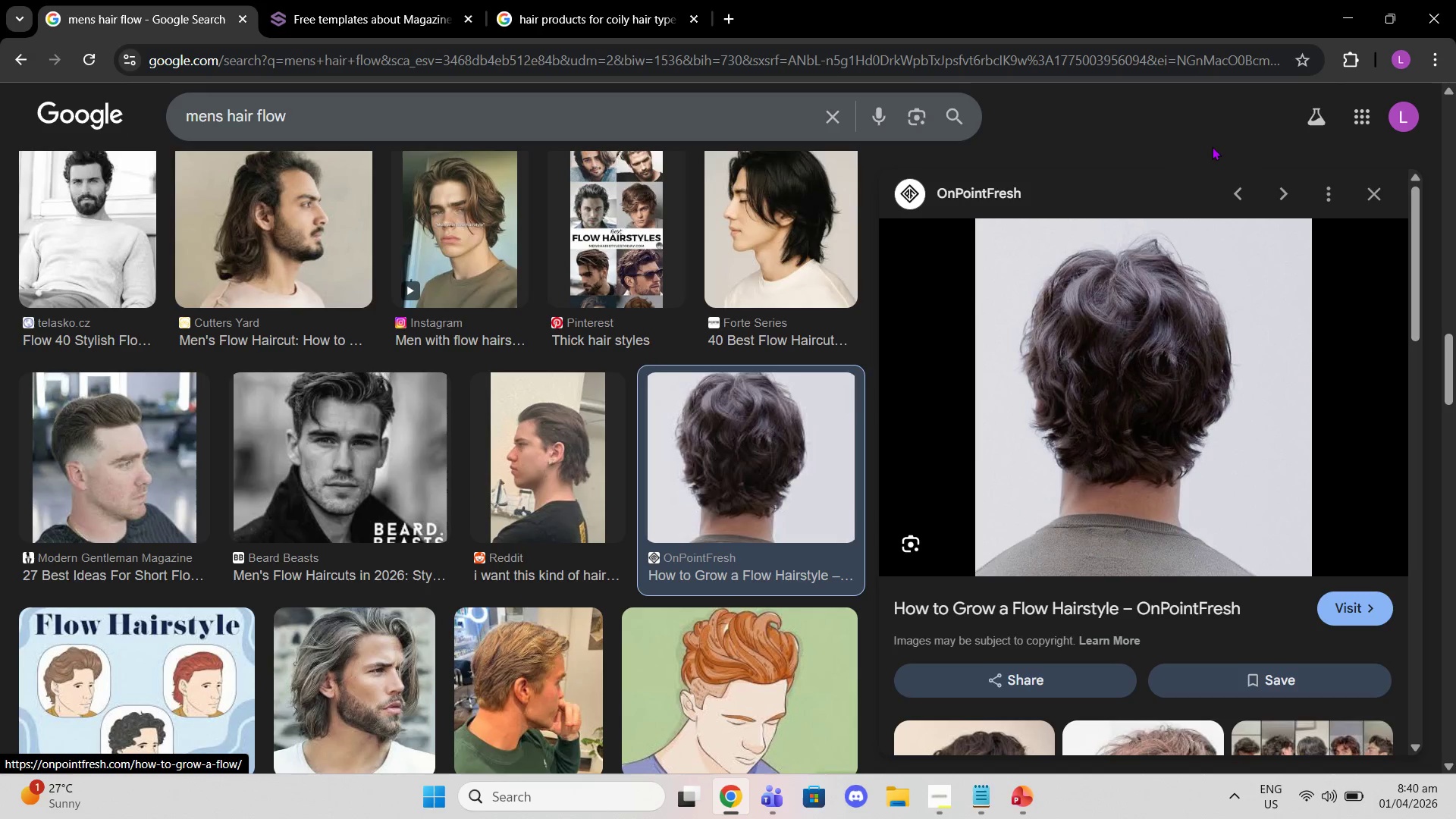 
right_click([1144, 357])
 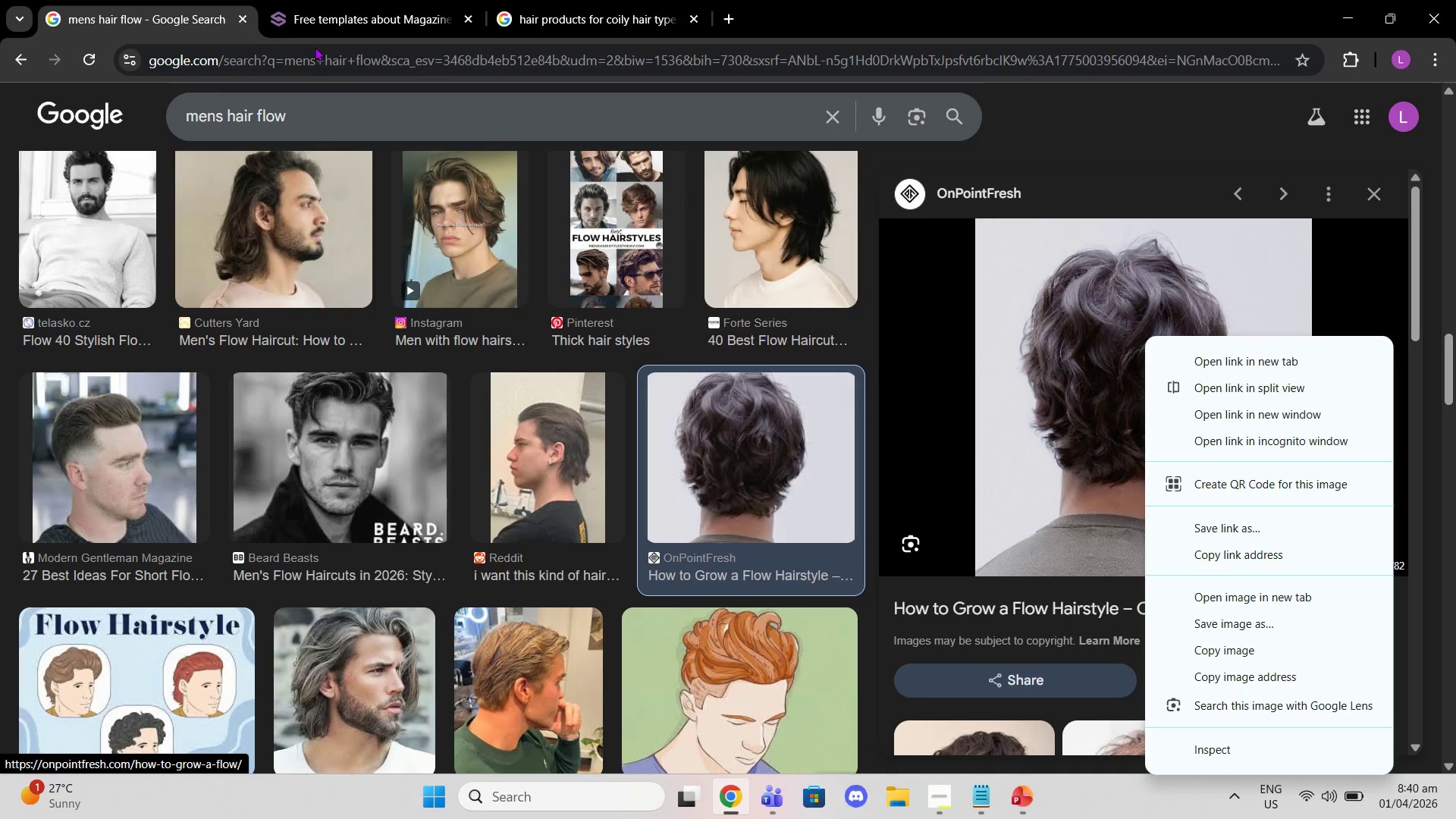 
left_click([368, 68])
 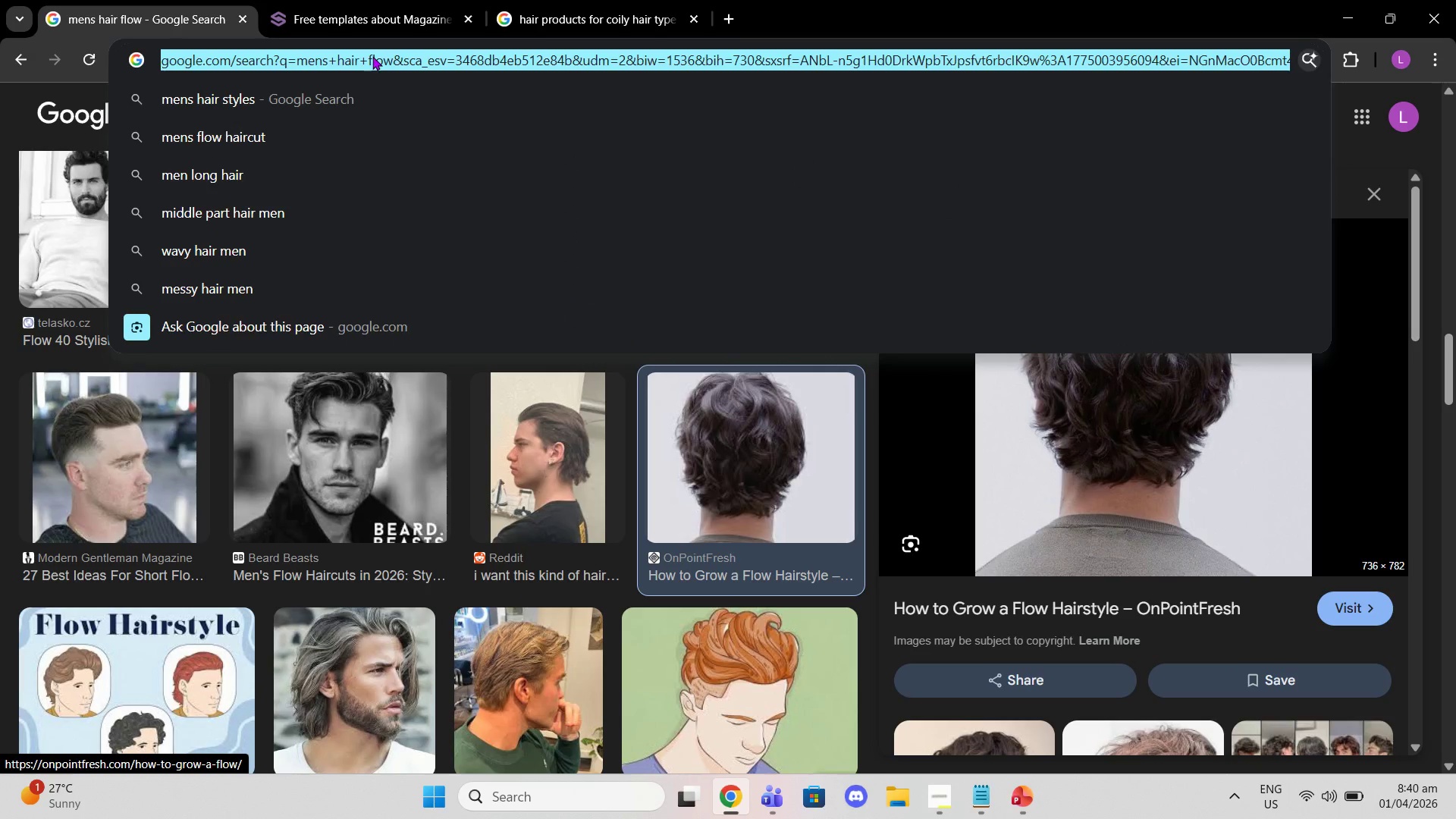 
type(pinter)
 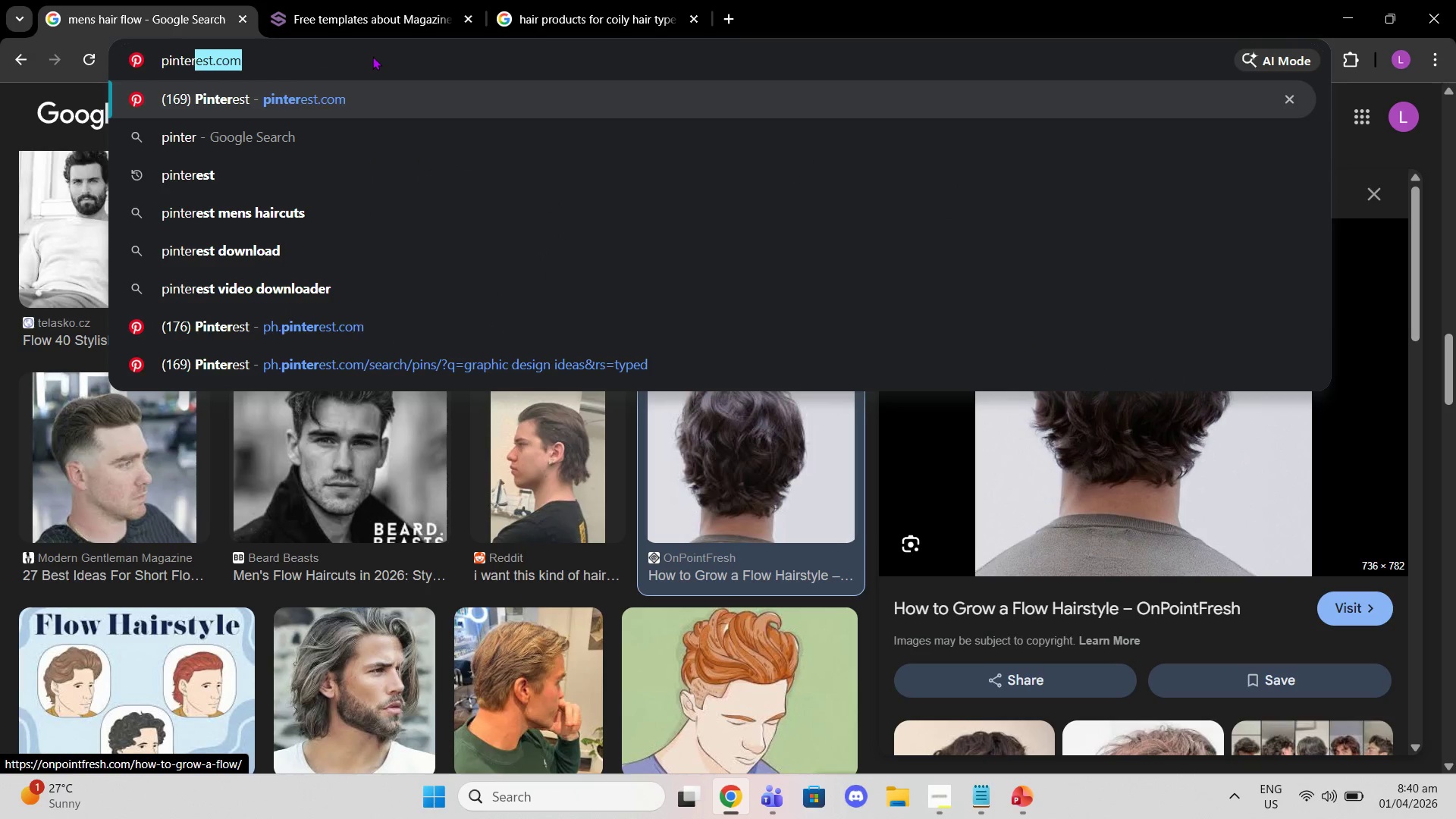 
key(Enter)
 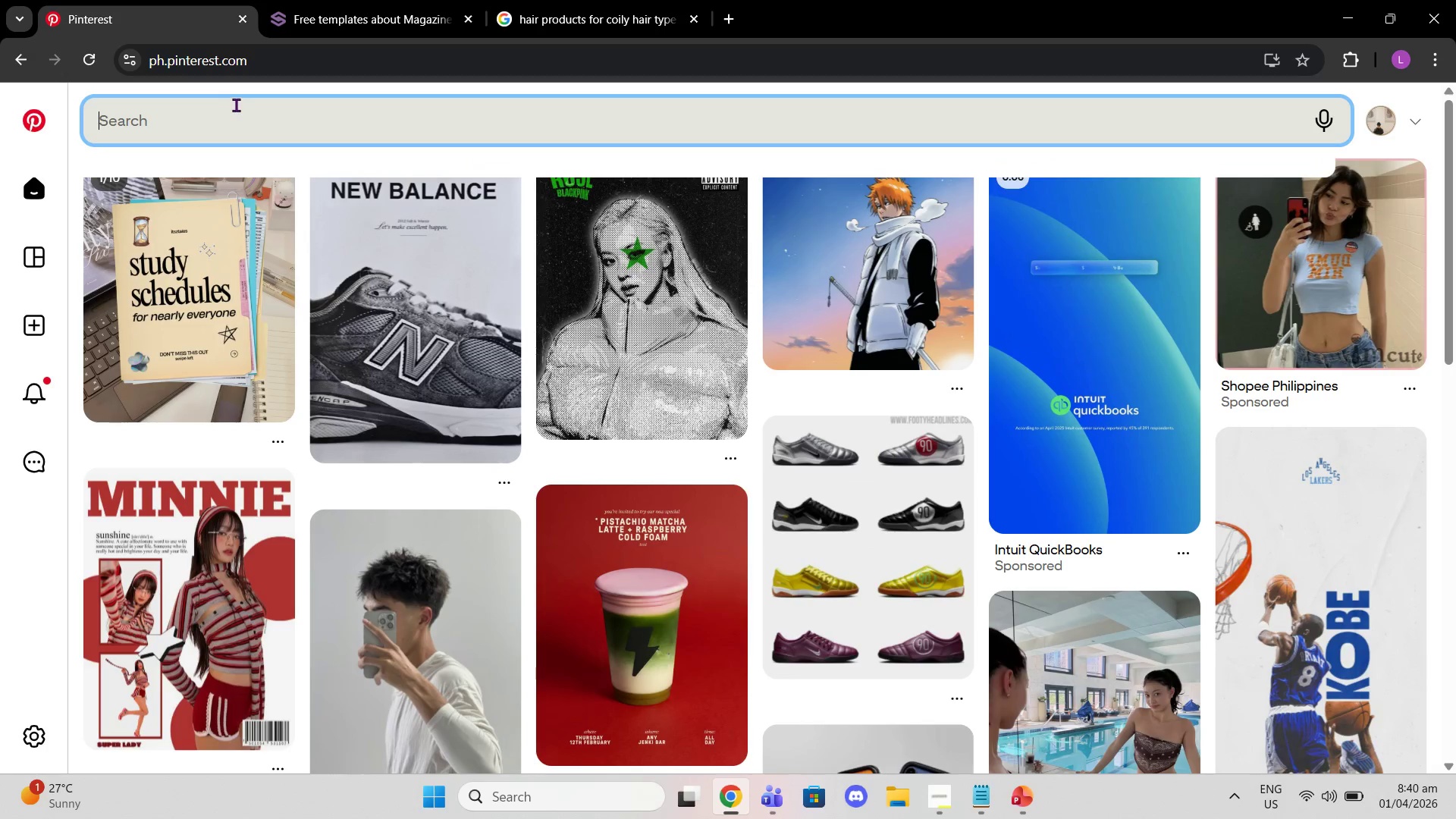 
type(mens hair flow)
 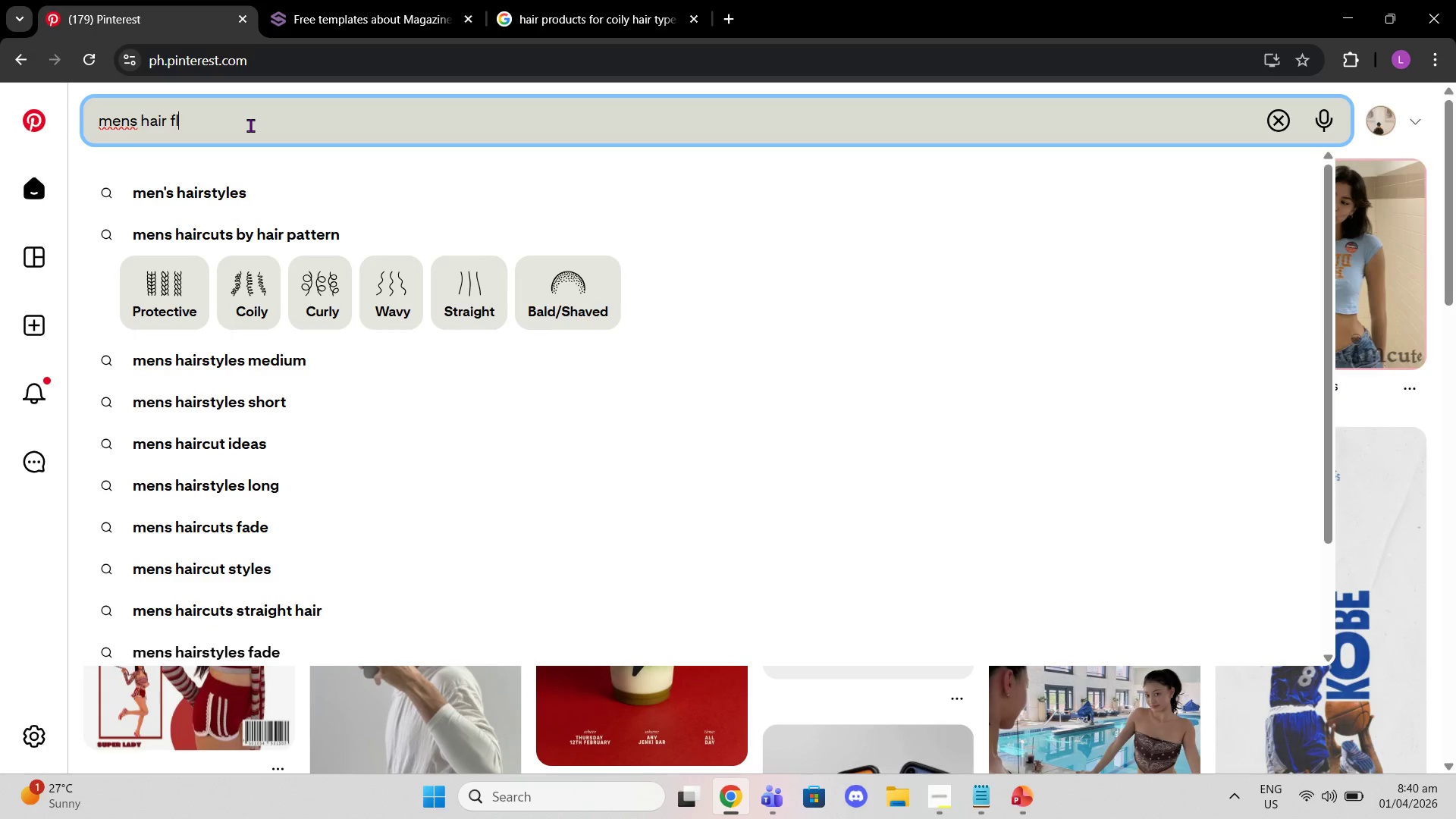 
key(Enter)
 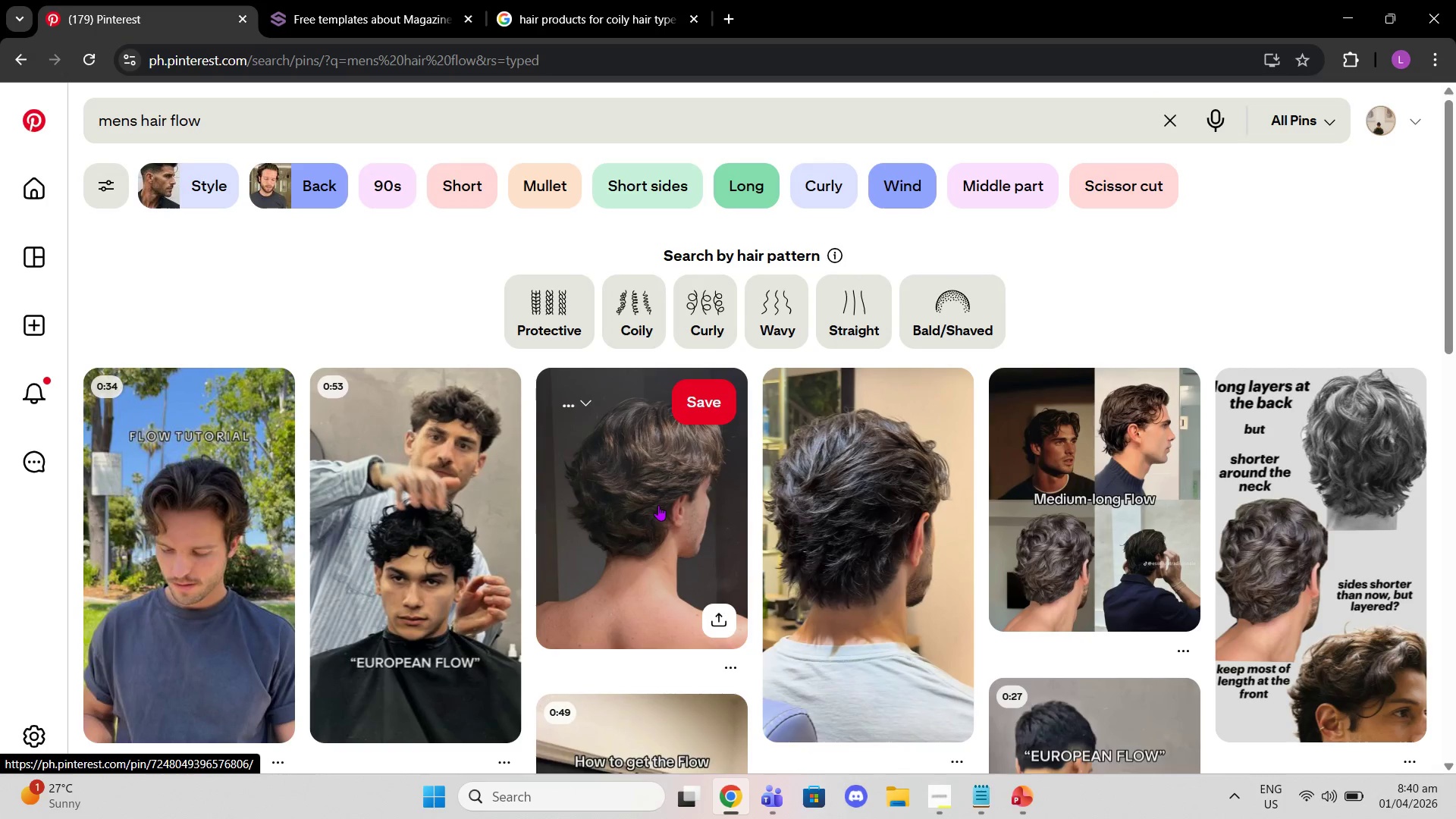 
scroll: coordinate [1029, 369], scroll_direction: down, amount: 14.0
 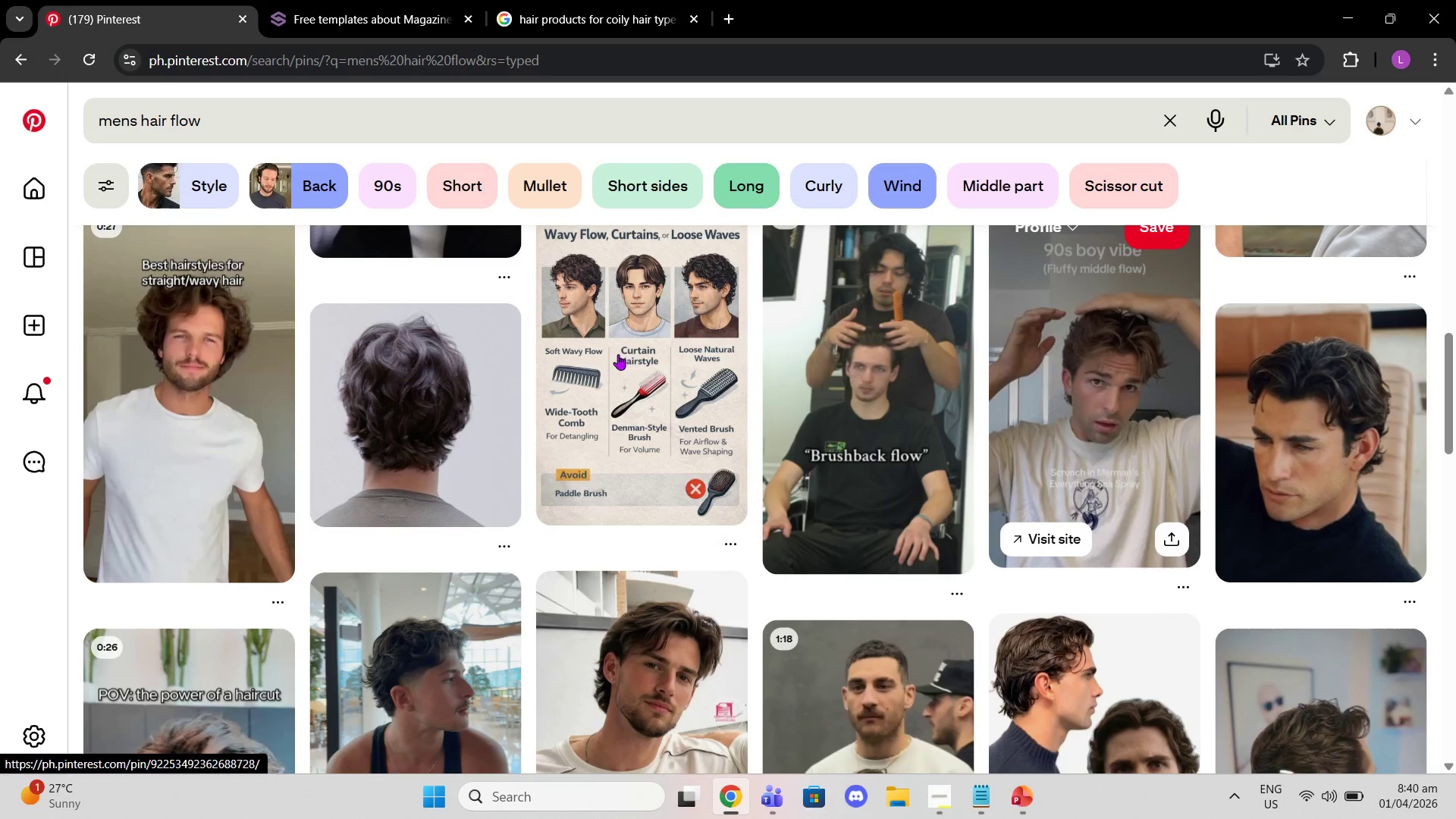 
left_click([485, 425])
 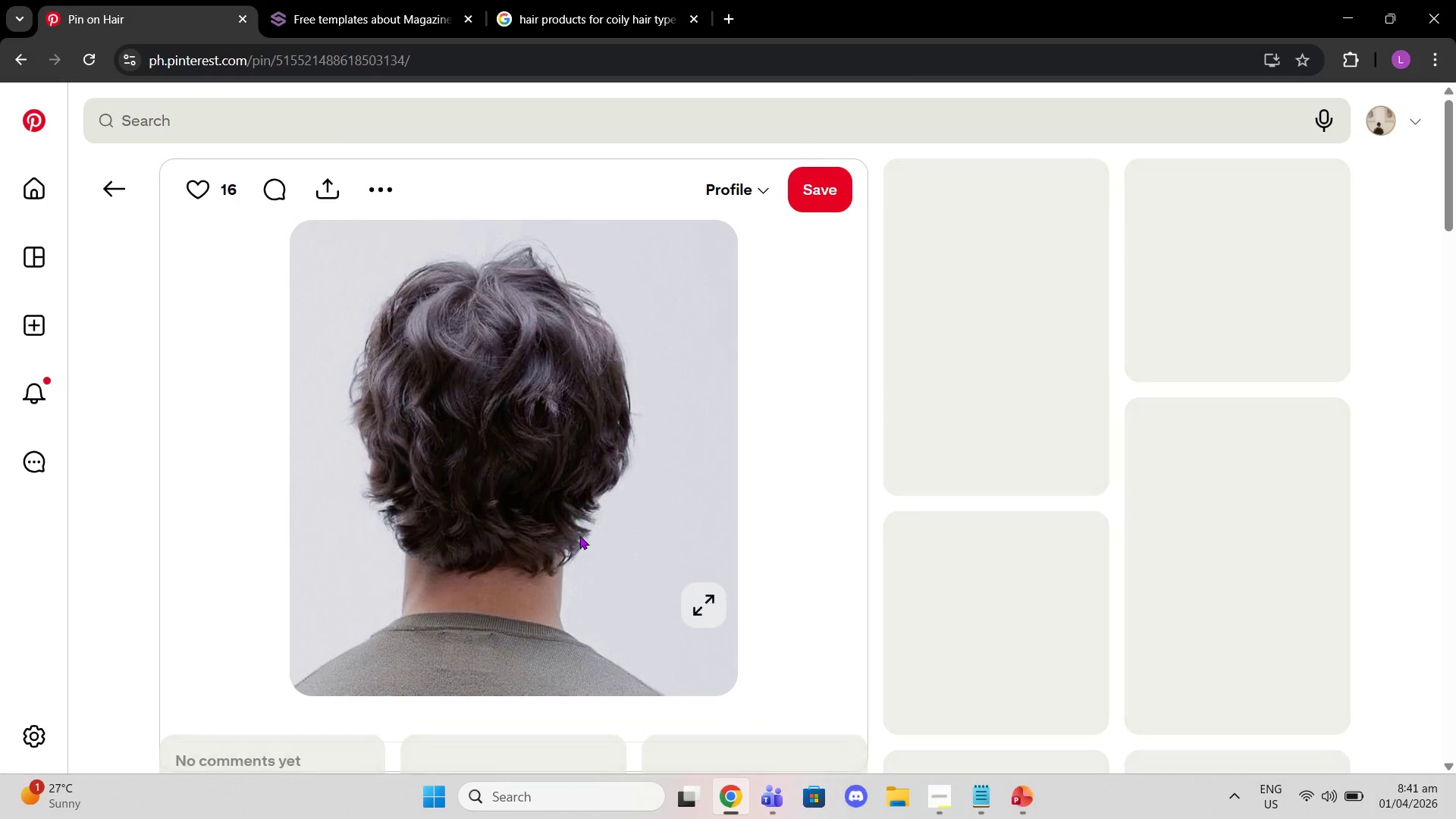 
scroll: coordinate [584, 463], scroll_direction: down, amount: 10.0
 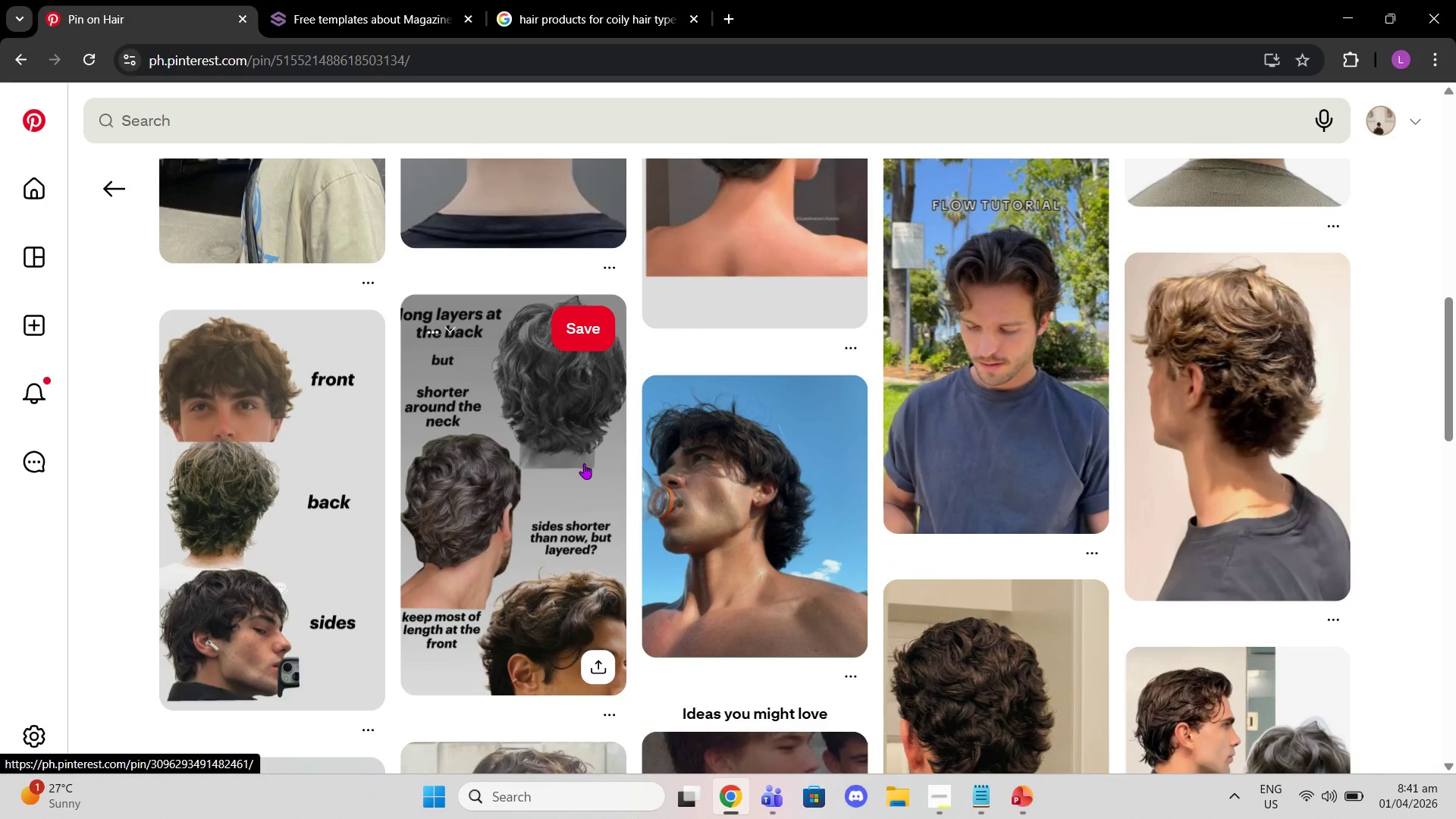 
right_click([582, 460])
 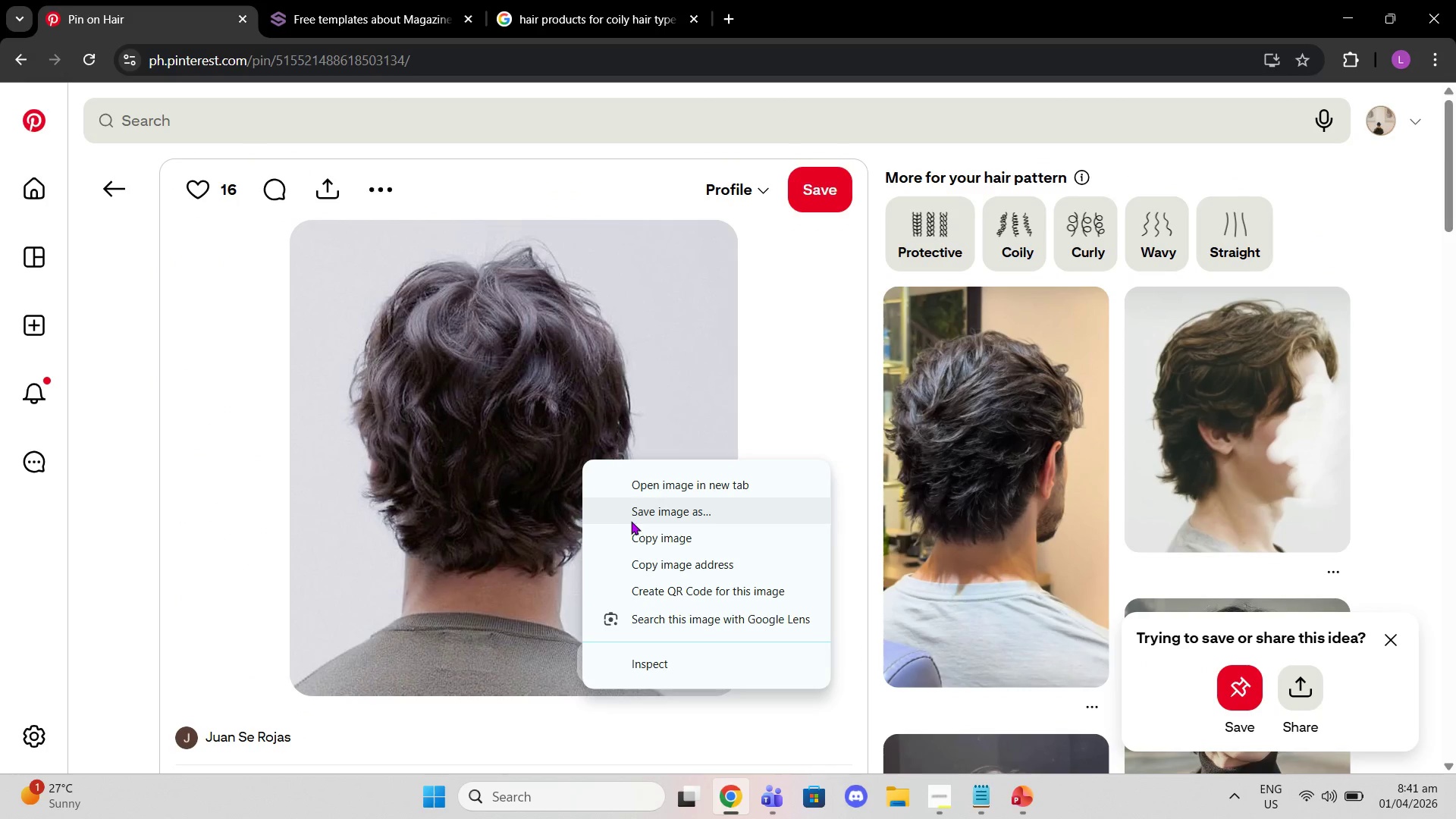 
scroll: coordinate [584, 463], scroll_direction: up, amount: 11.0
 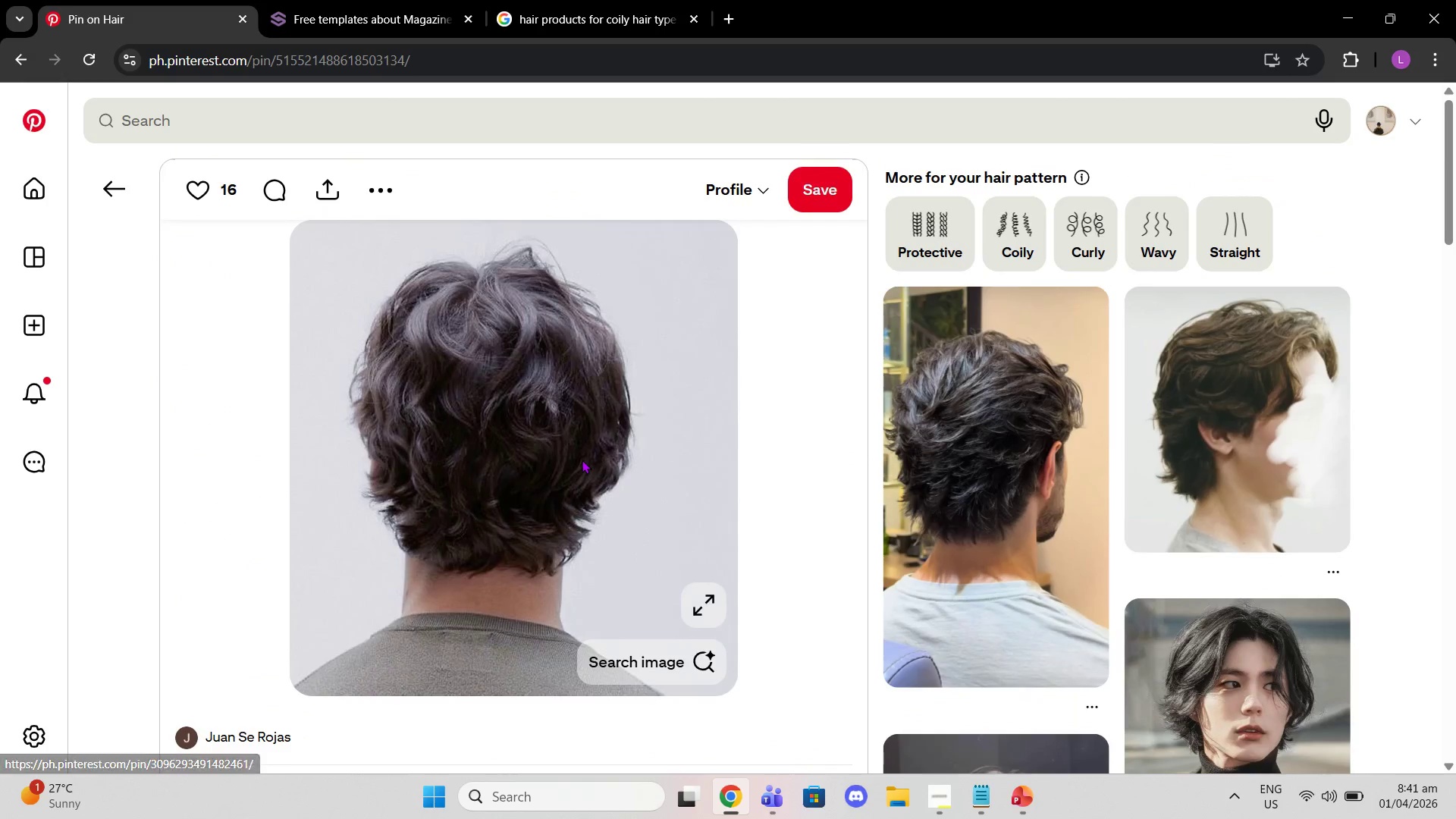 
left_click([636, 532])
 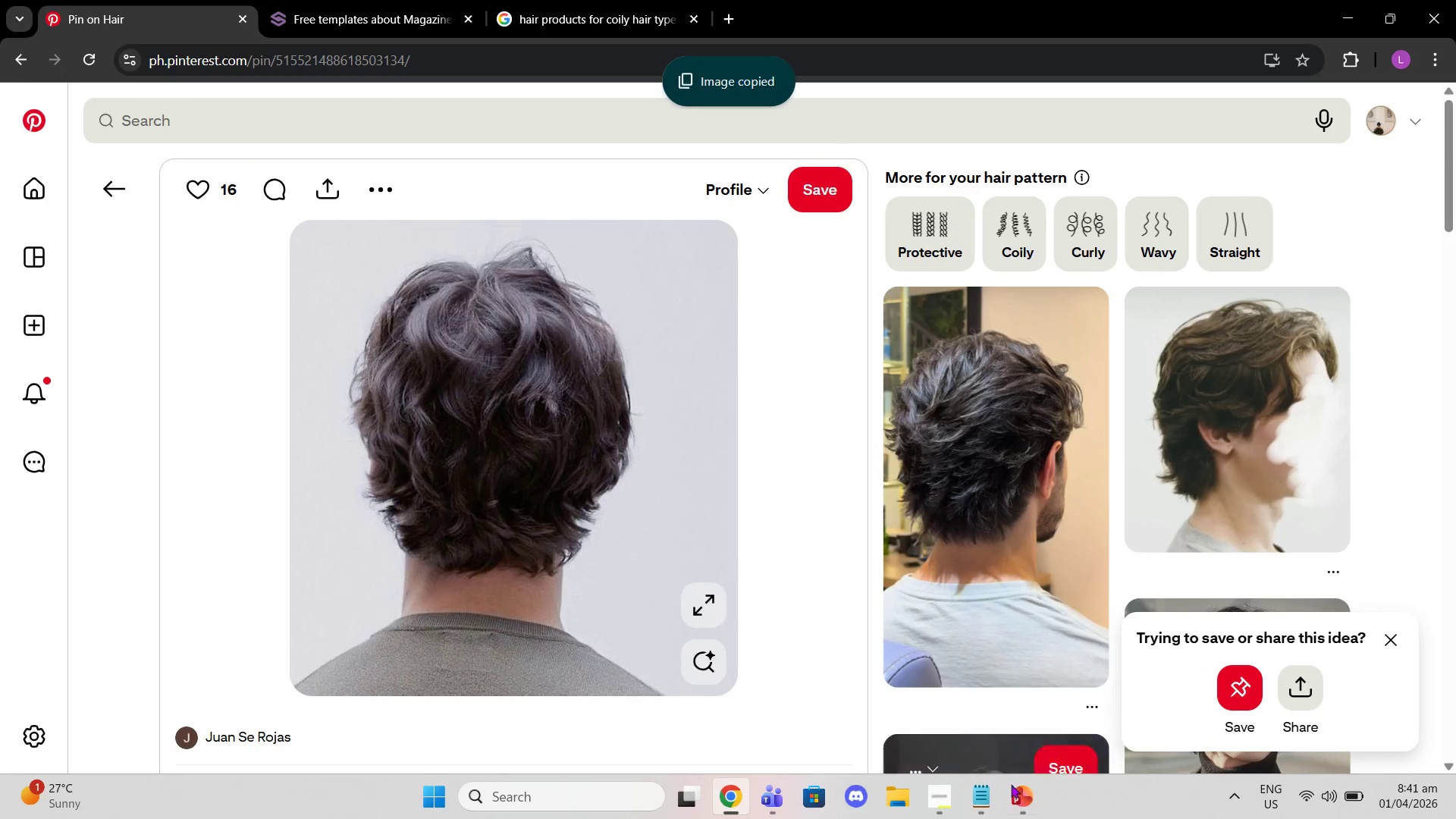 
left_click([1018, 795])
 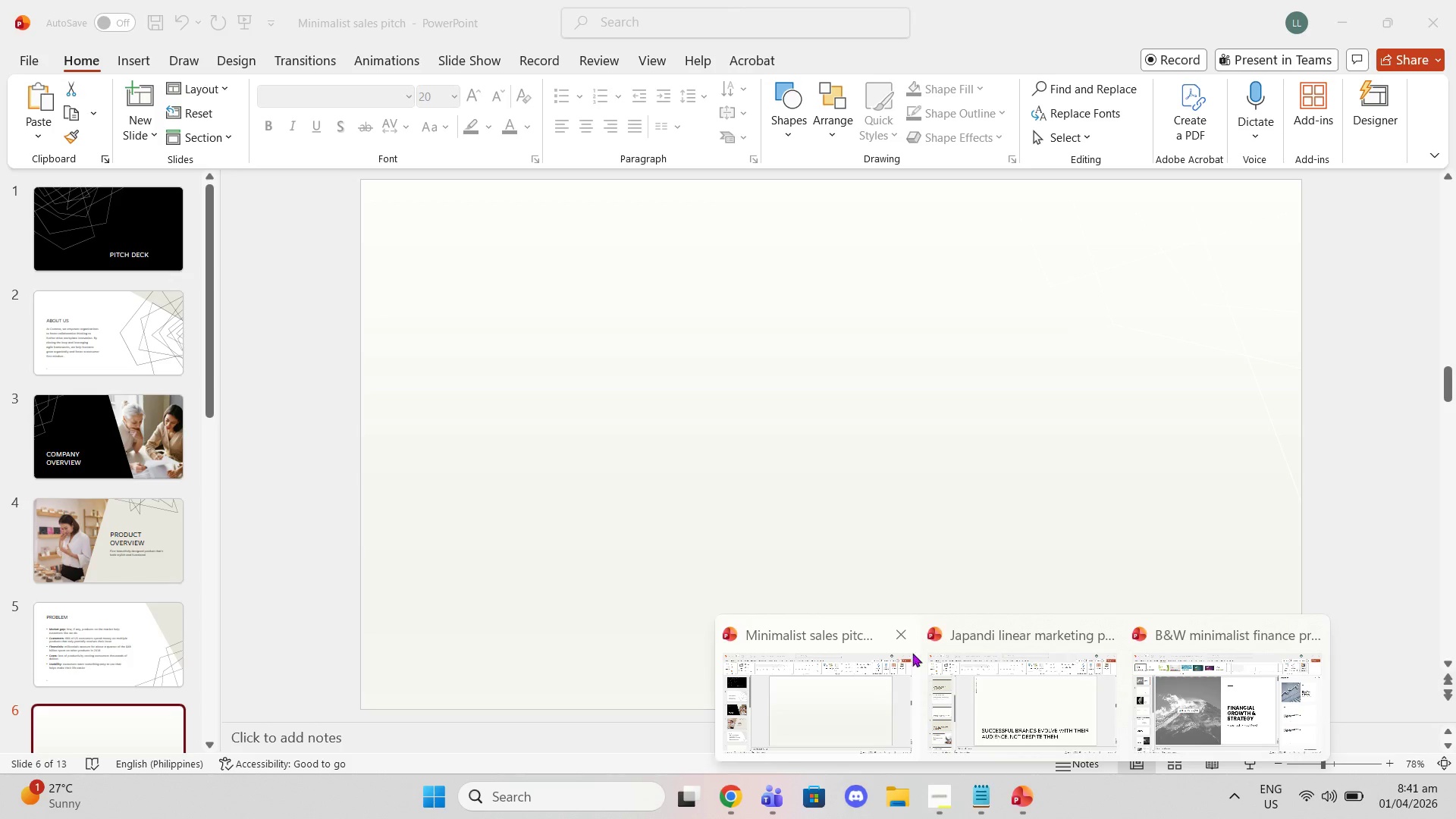 
left_click([903, 634])
 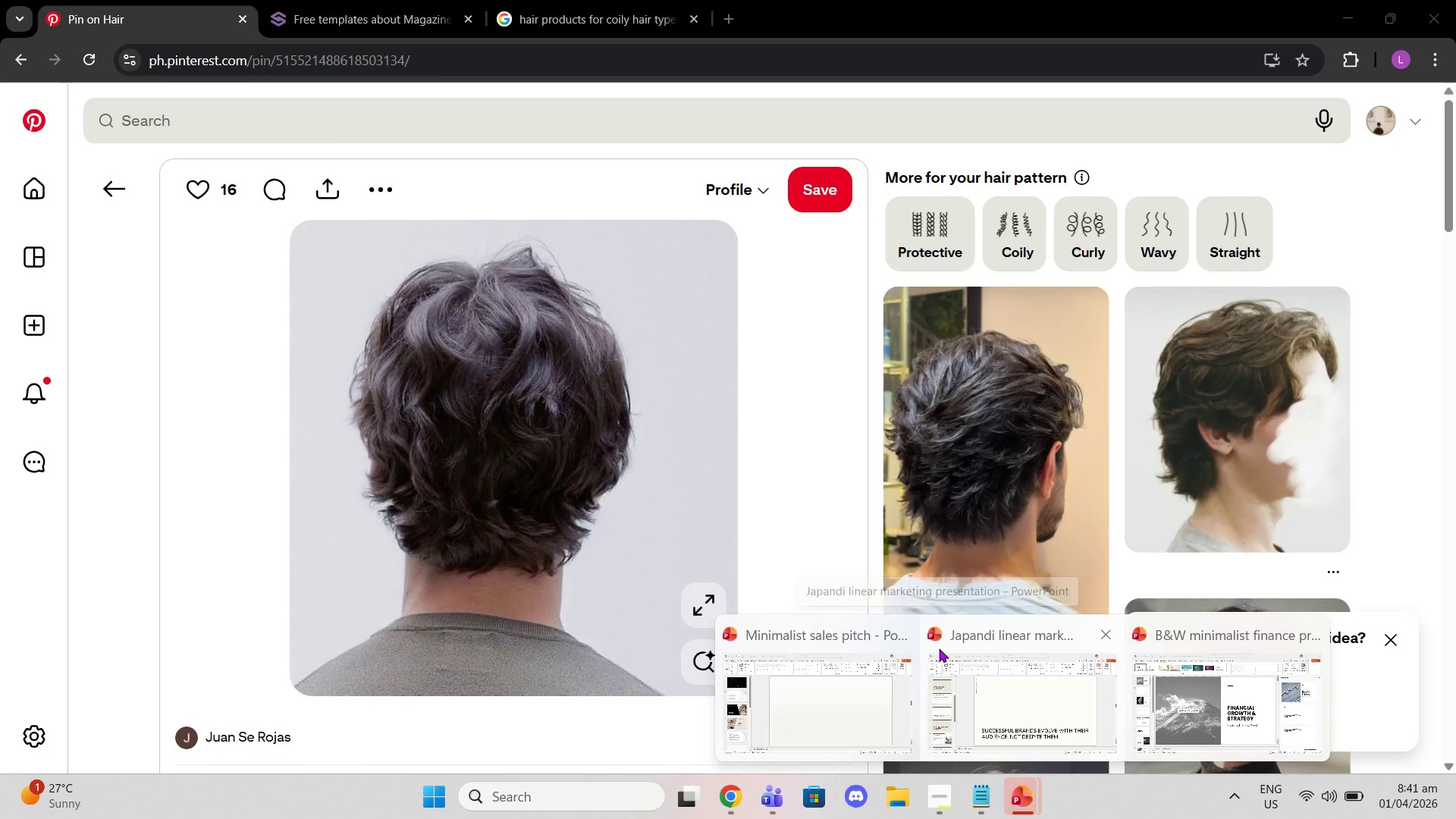 
left_click([902, 639])
 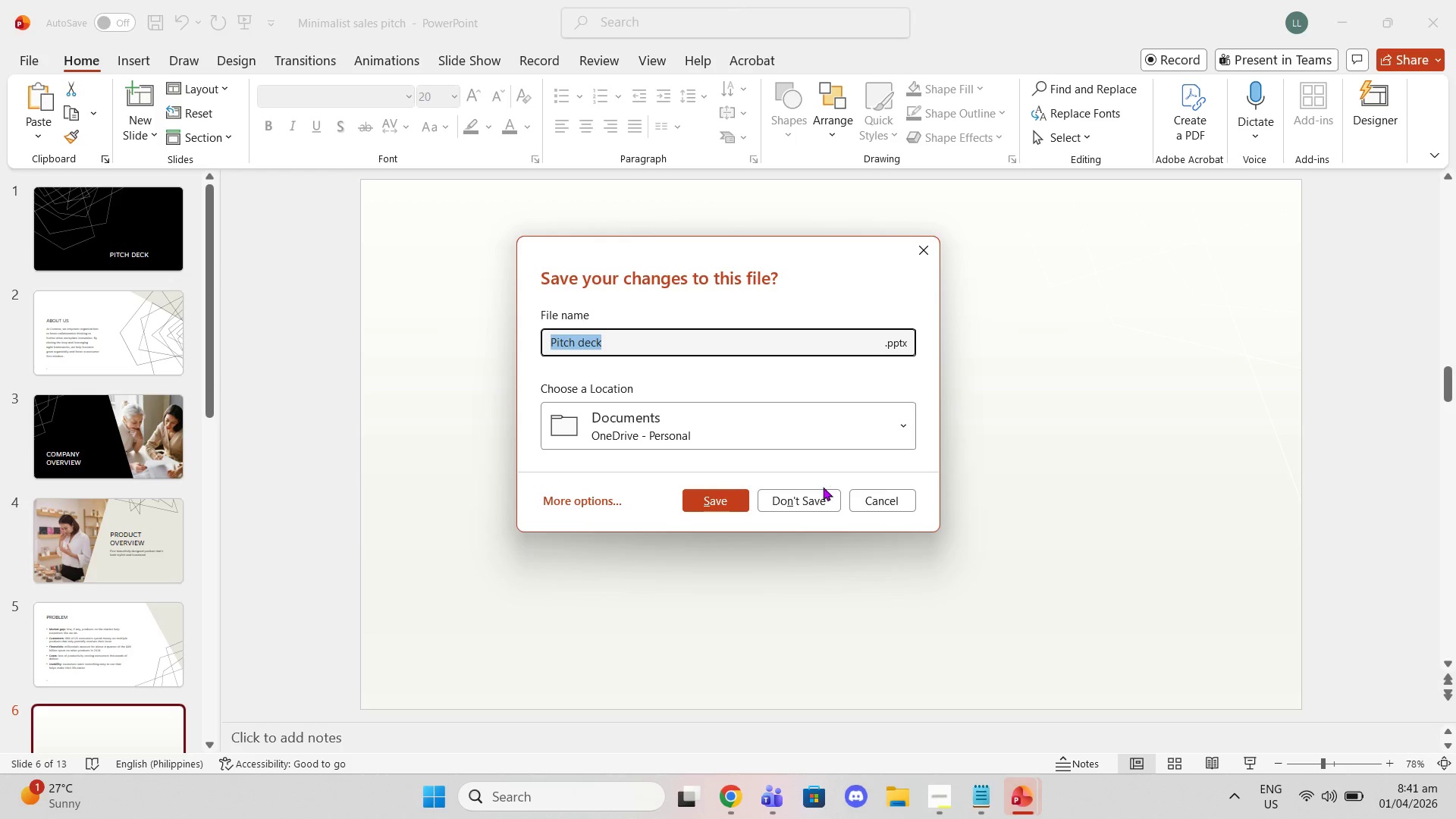 
left_click([816, 504])
 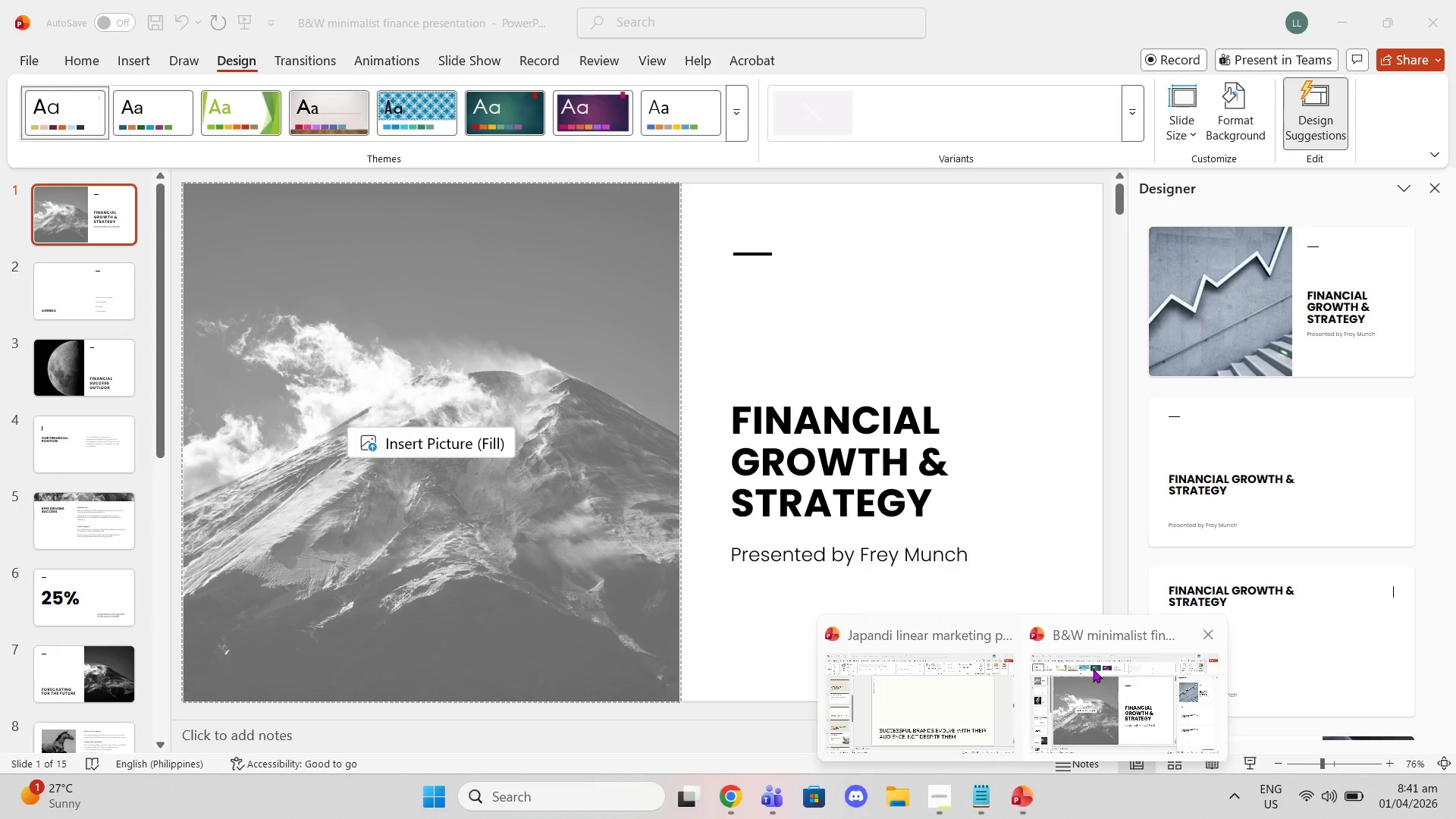 
left_click([977, 682])
 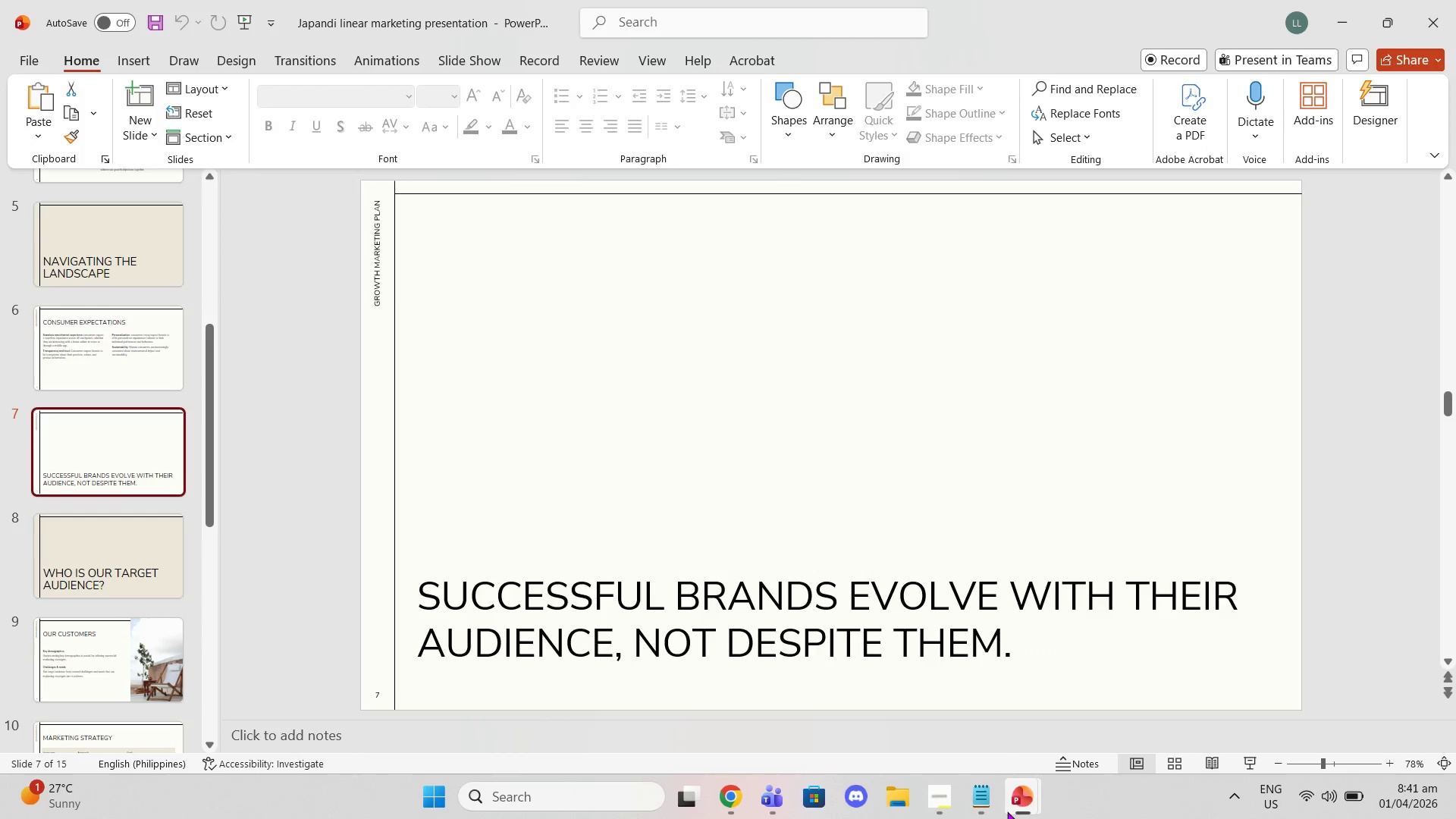 
left_click([1024, 800])
 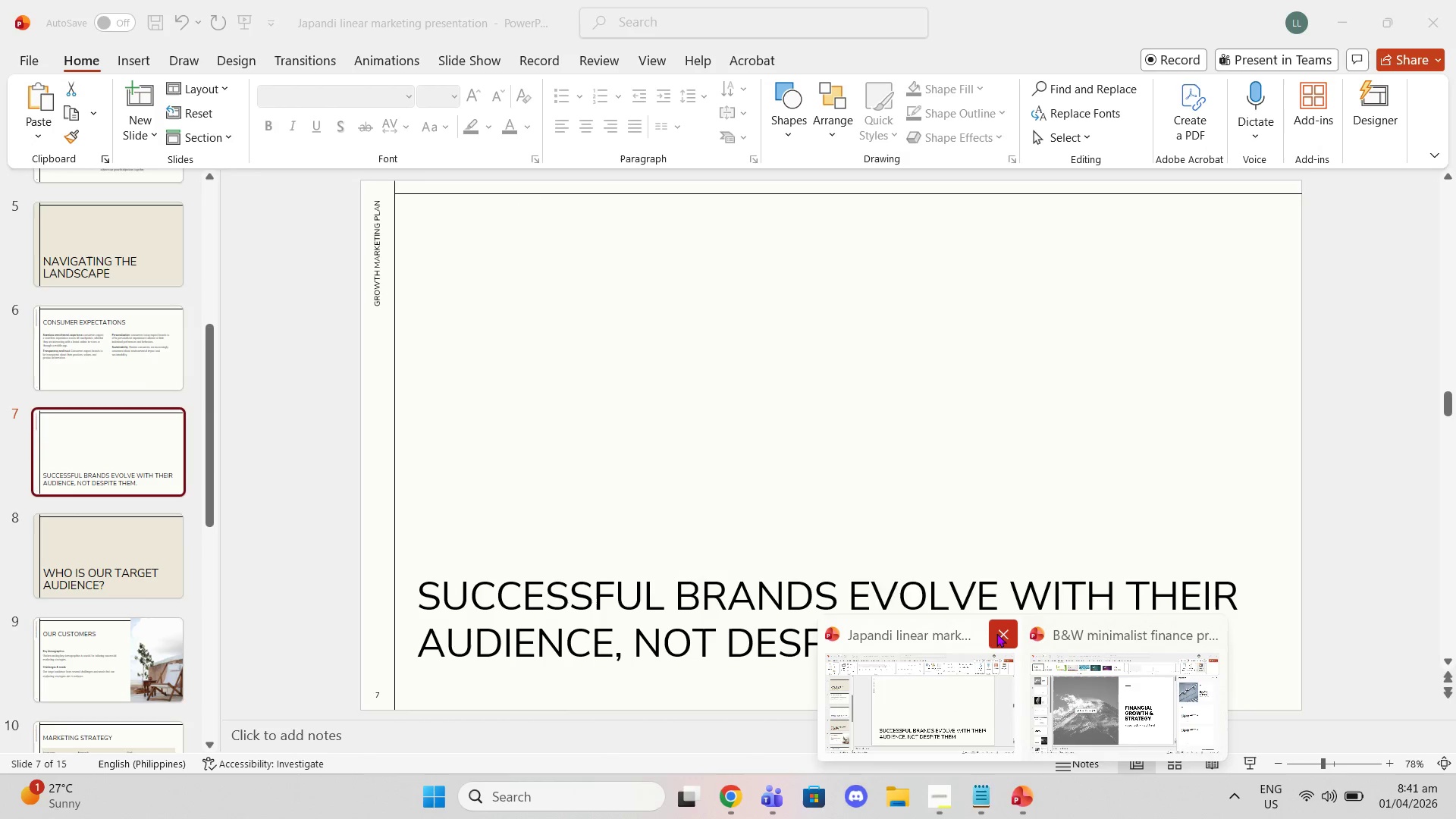 
left_click([996, 633])
 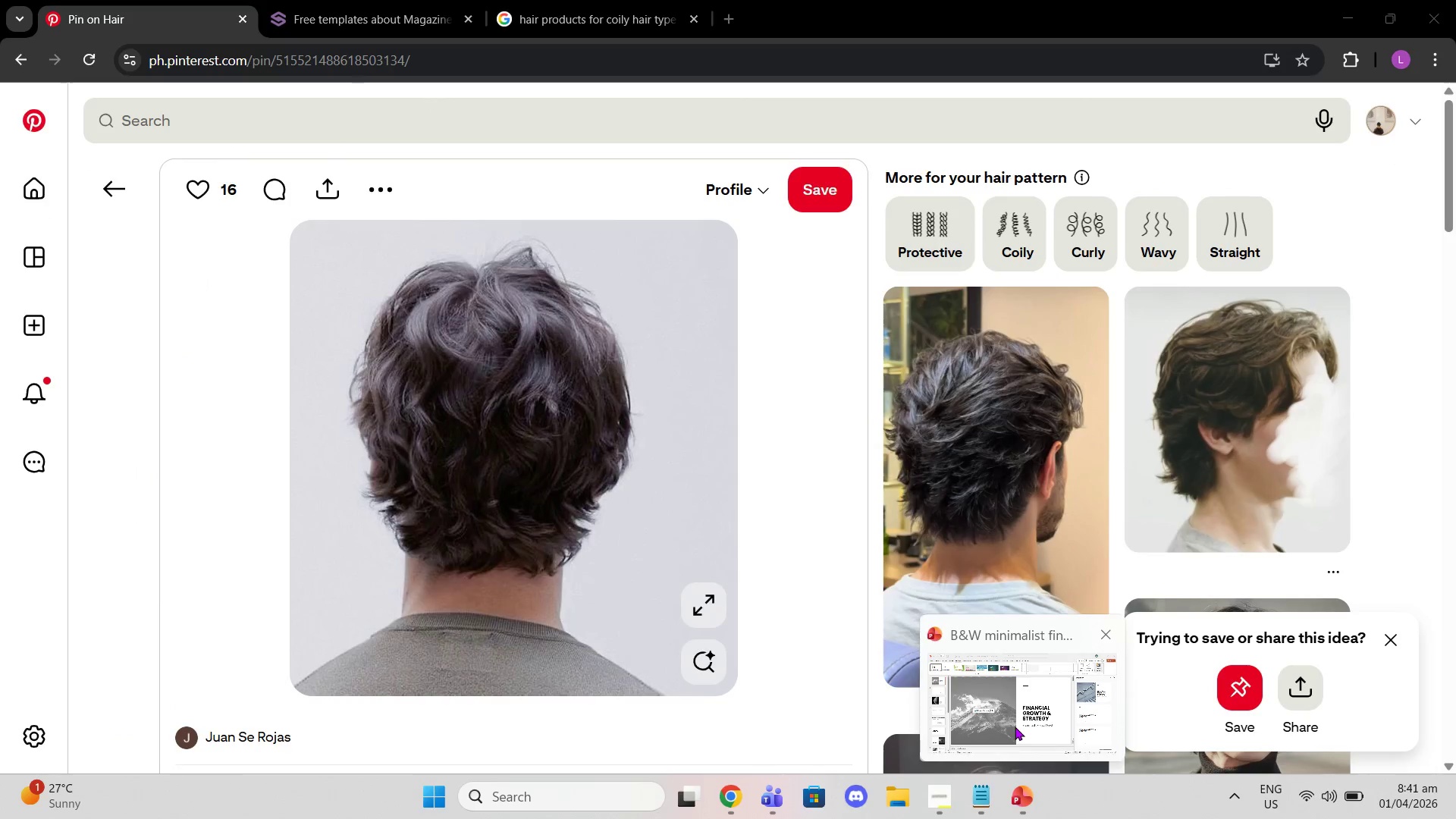 
left_click([1015, 726])
 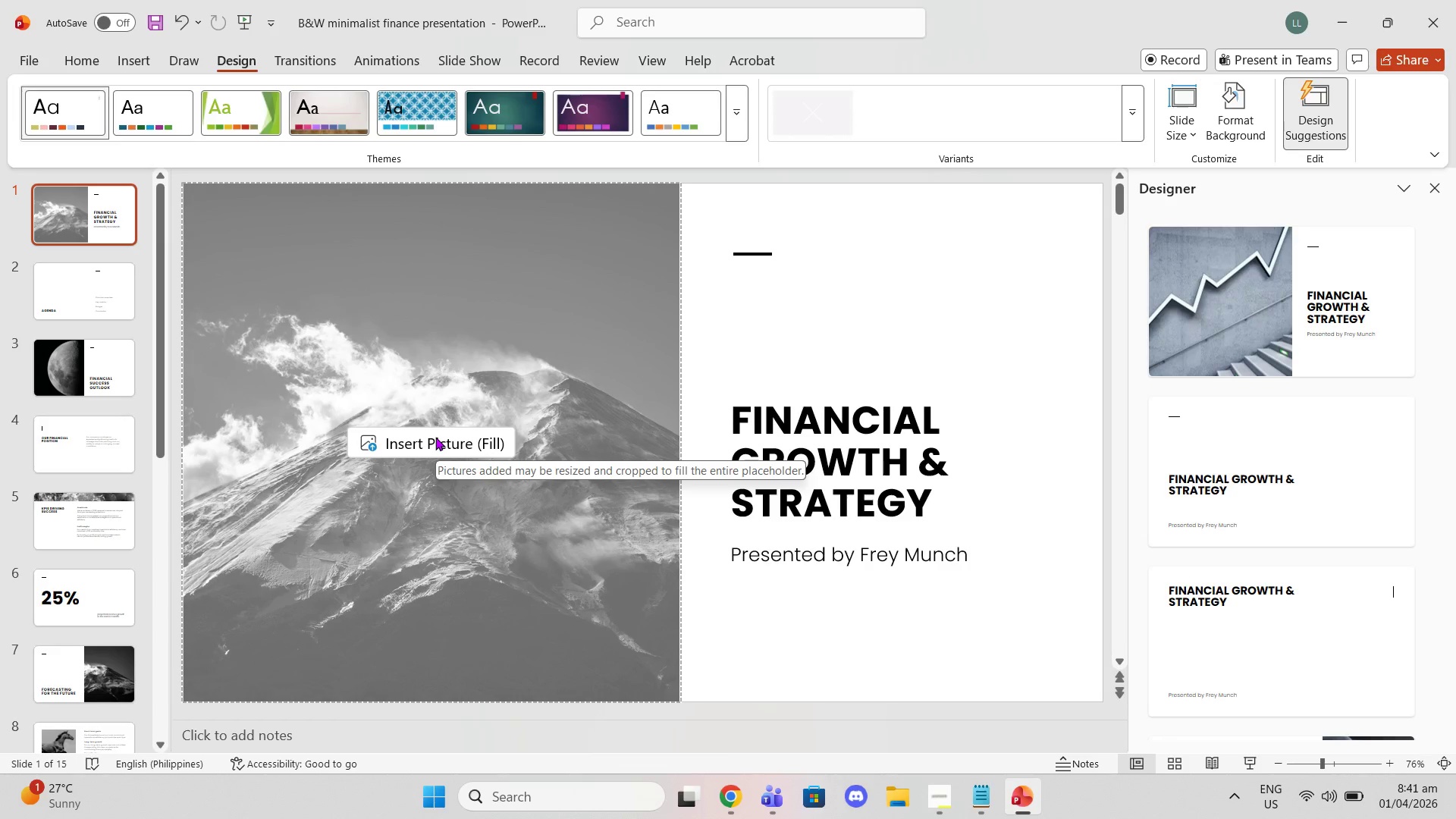 
key(Control+V)
 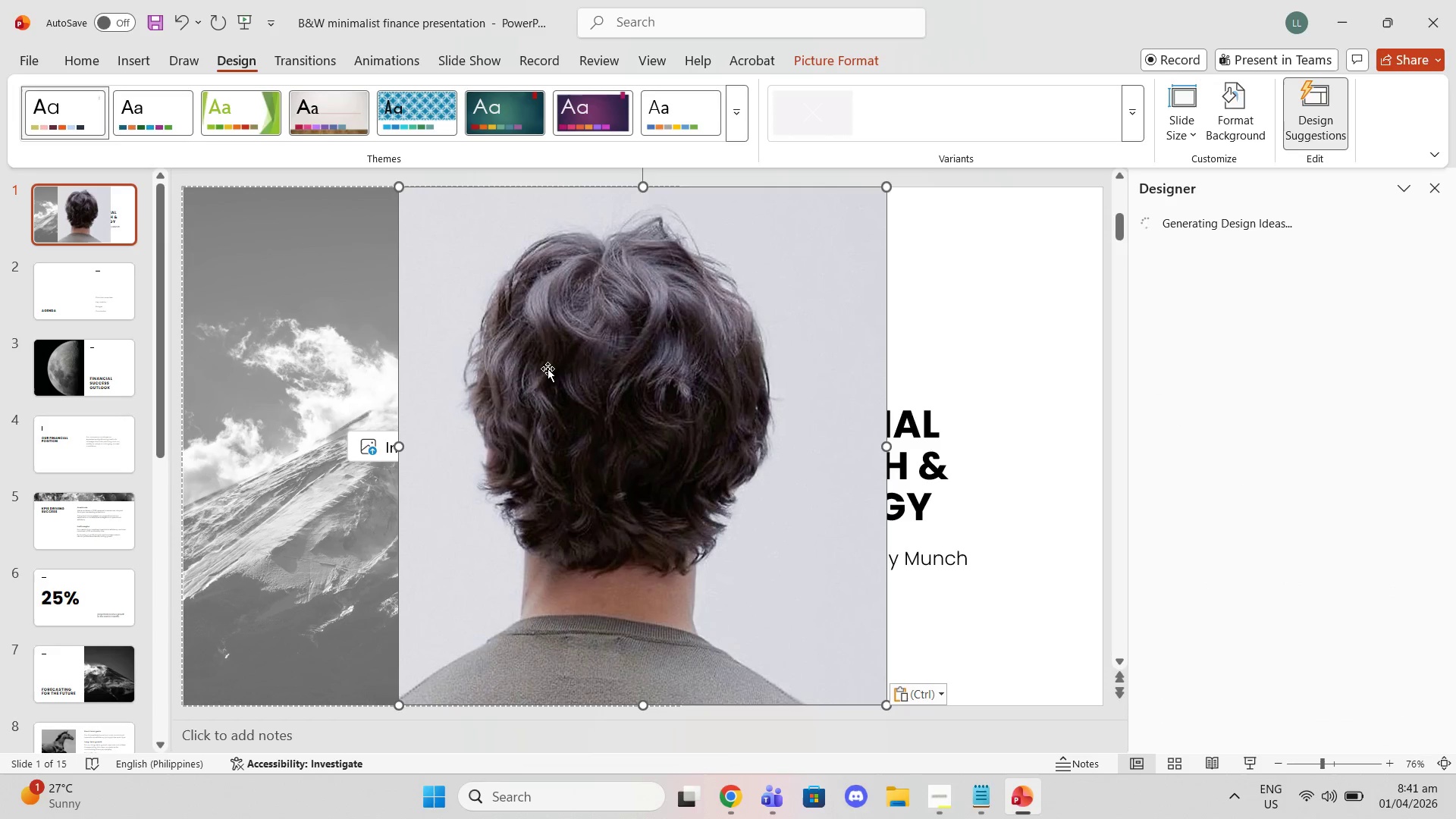 
left_click_drag(start_coordinate=[591, 366], to_coordinate=[751, 358])
 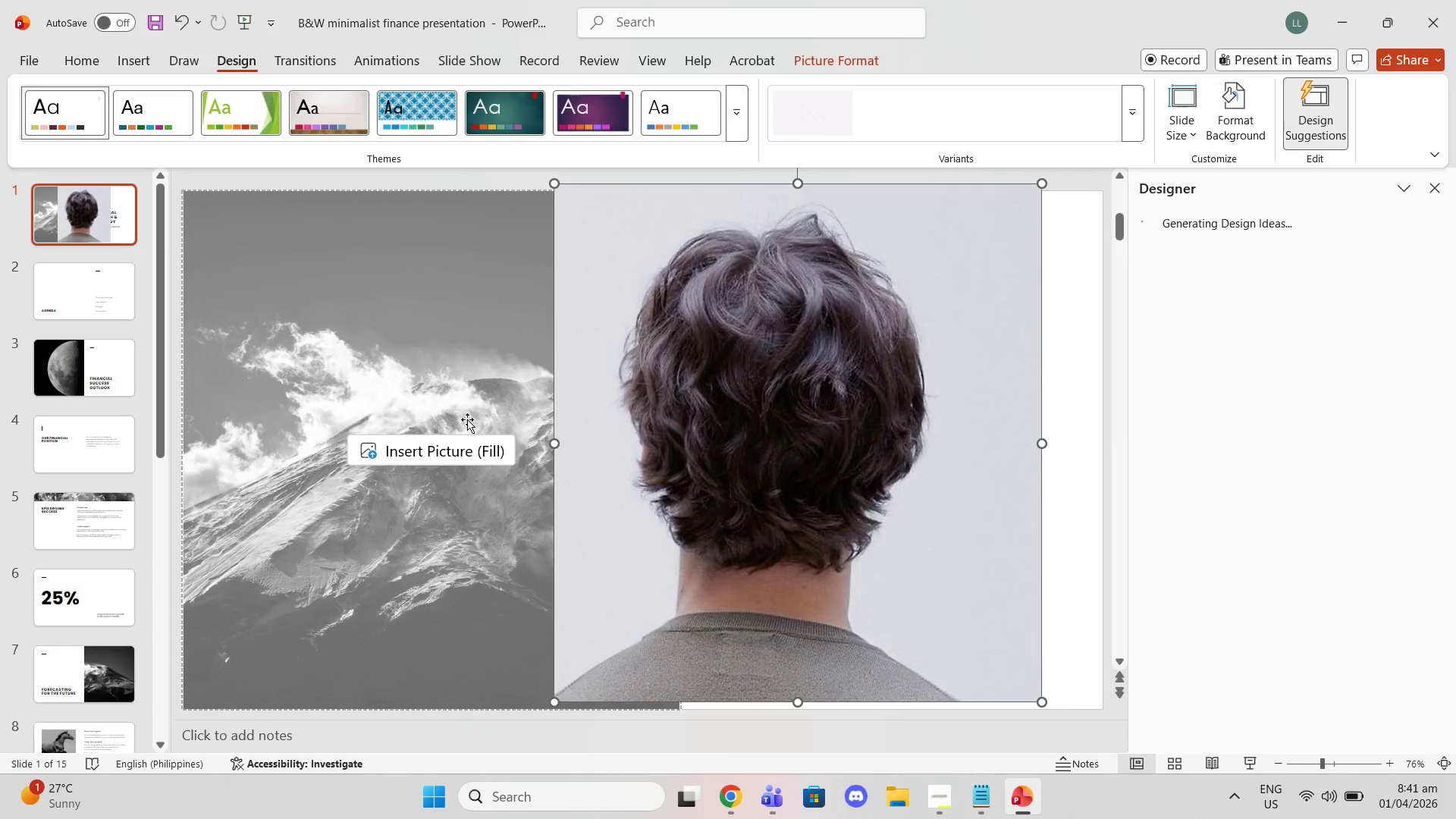 
mouse_move([483, 444])
 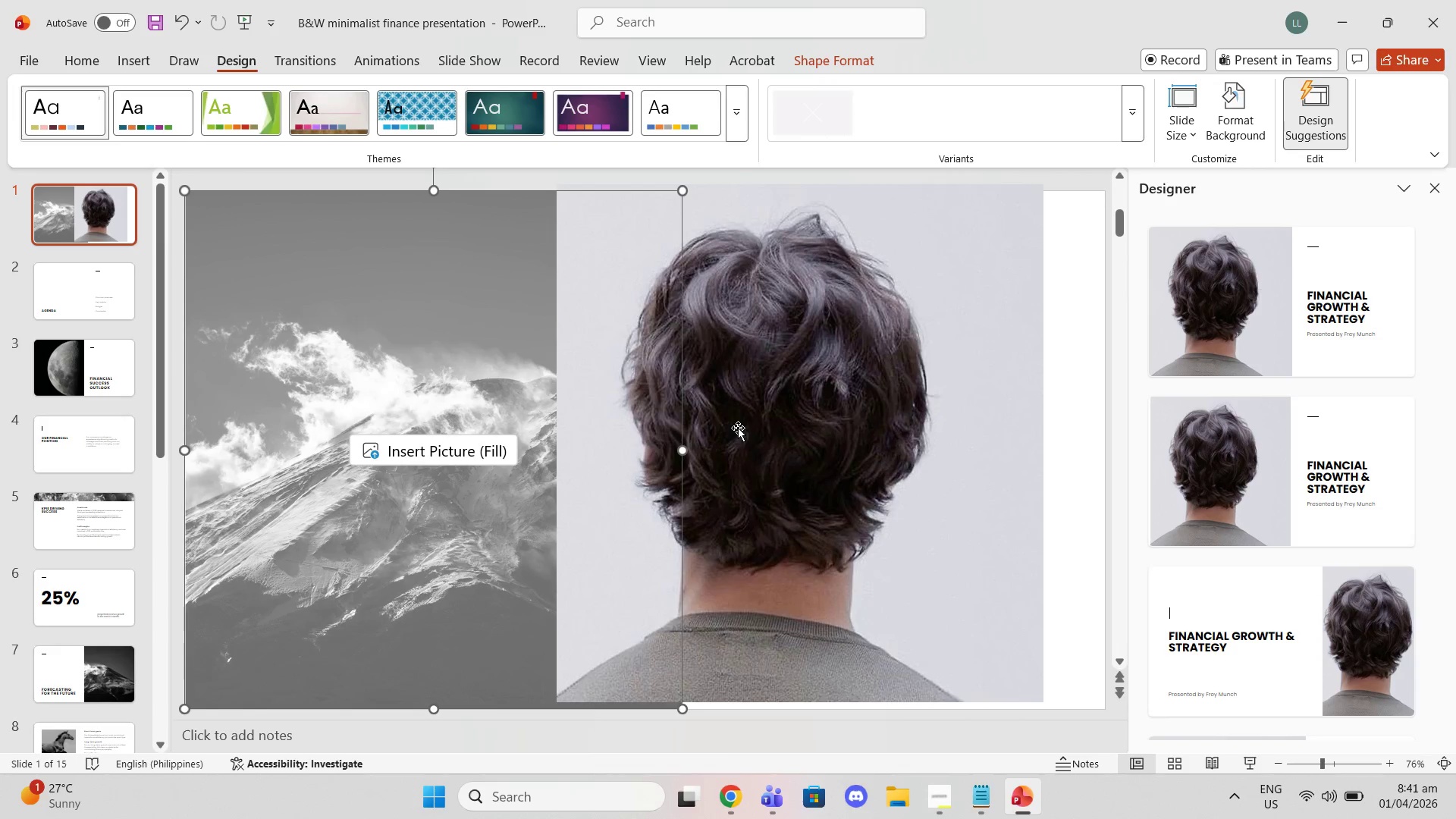 
left_click_drag(start_coordinate=[738, 428], to_coordinate=[334, 430])
 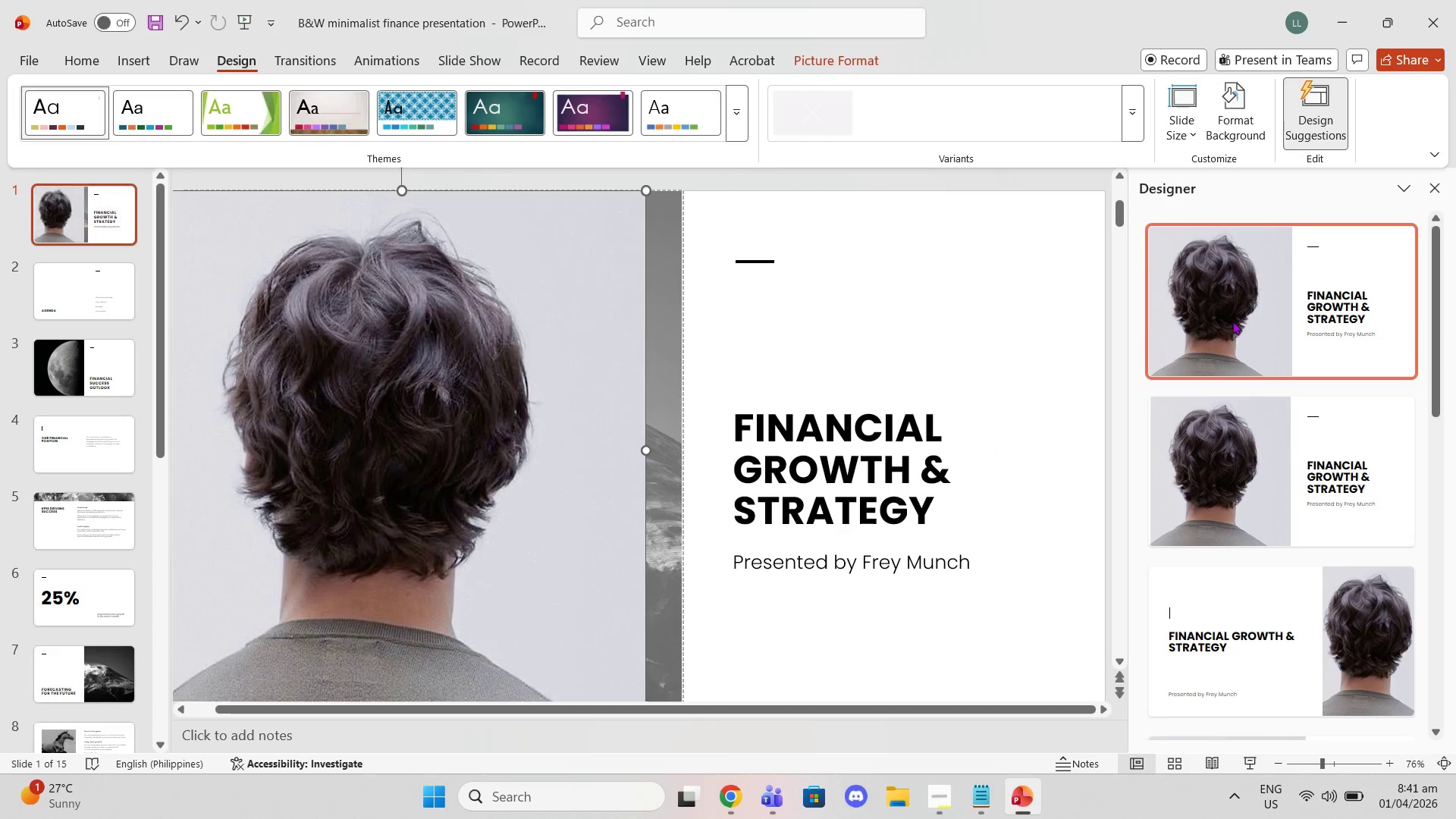 
left_click([1253, 309])
 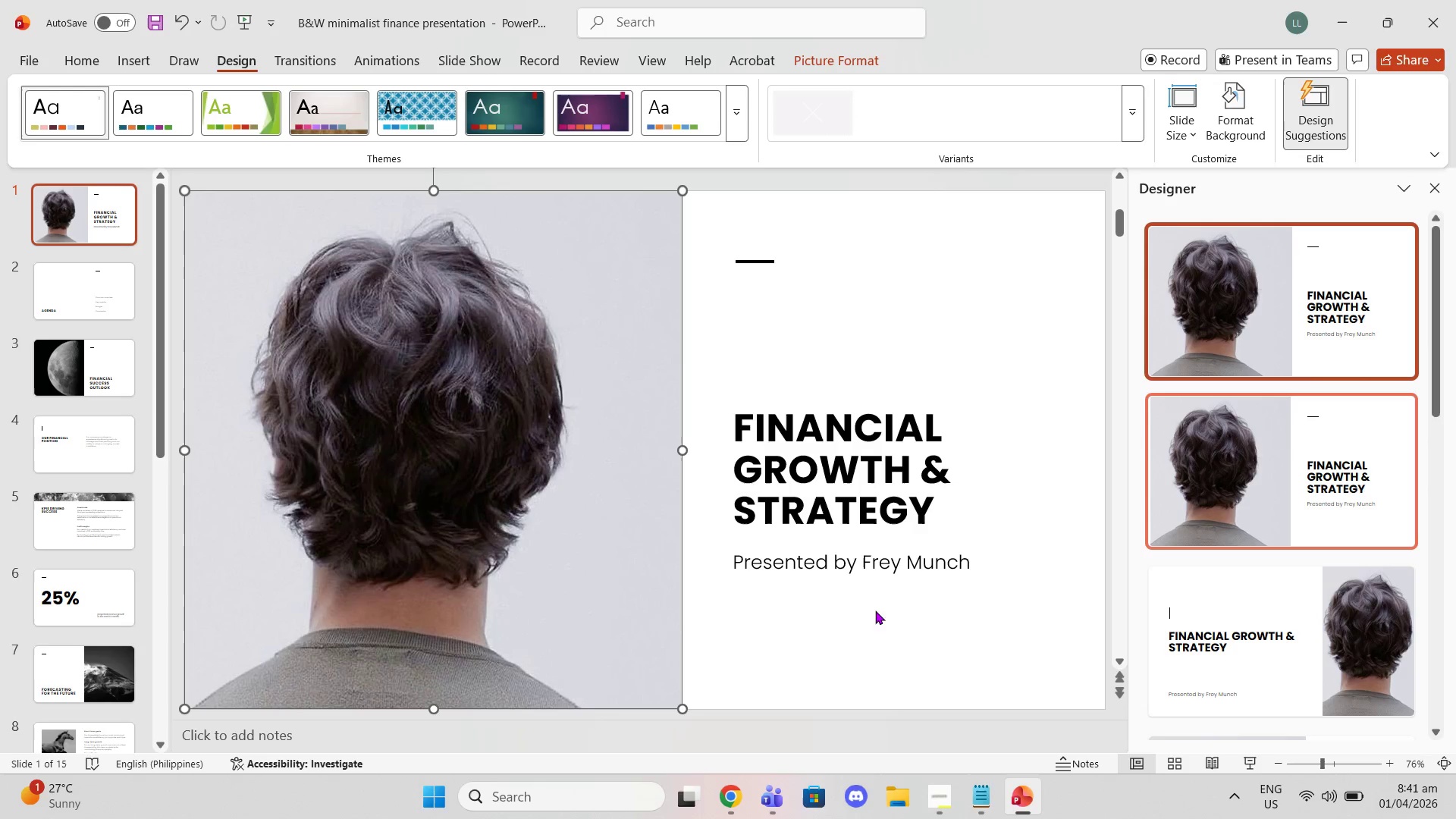 
double_click([785, 466])
 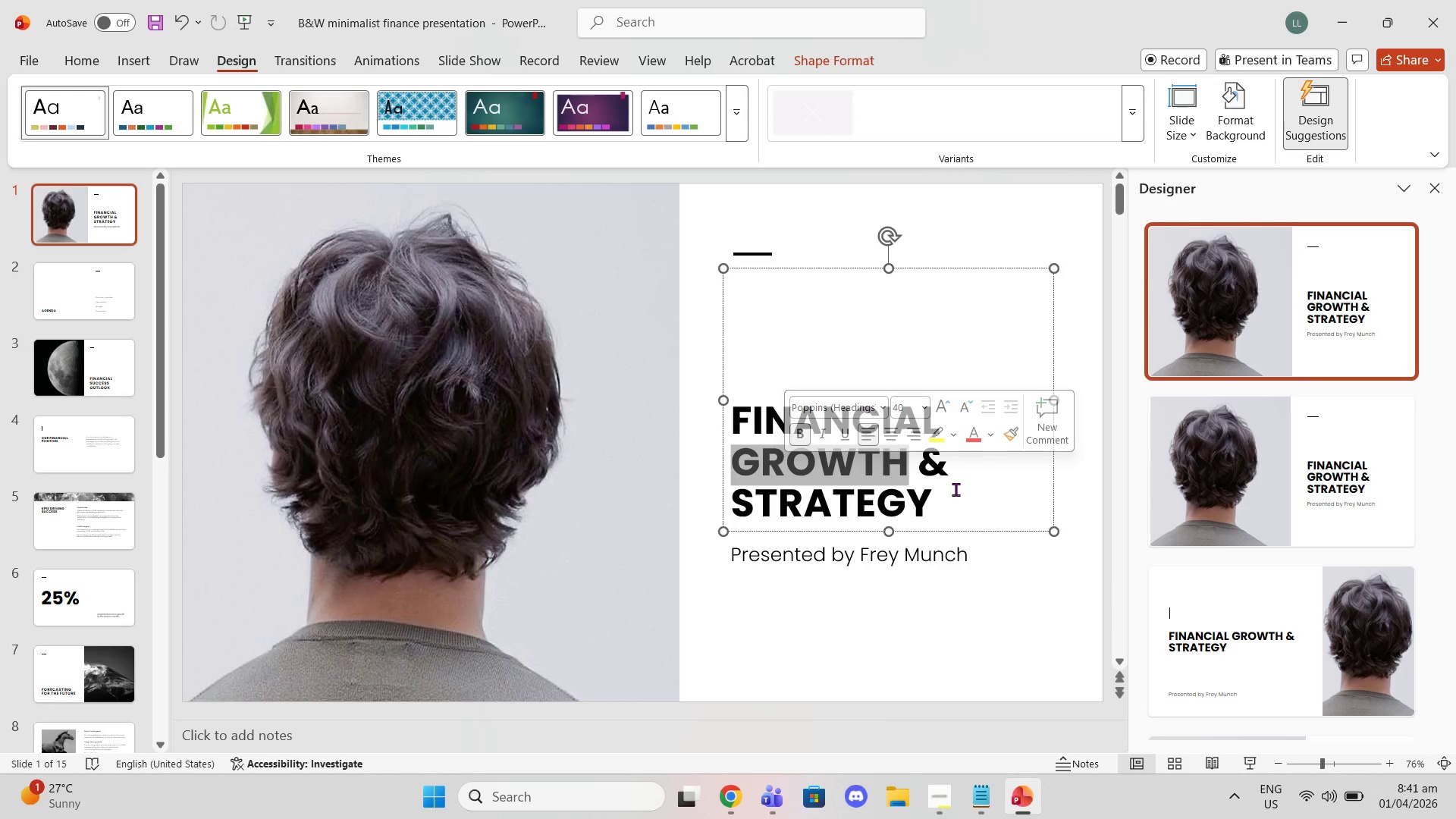 
left_click_drag(start_coordinate=[955, 507], to_coordinate=[746, 425])